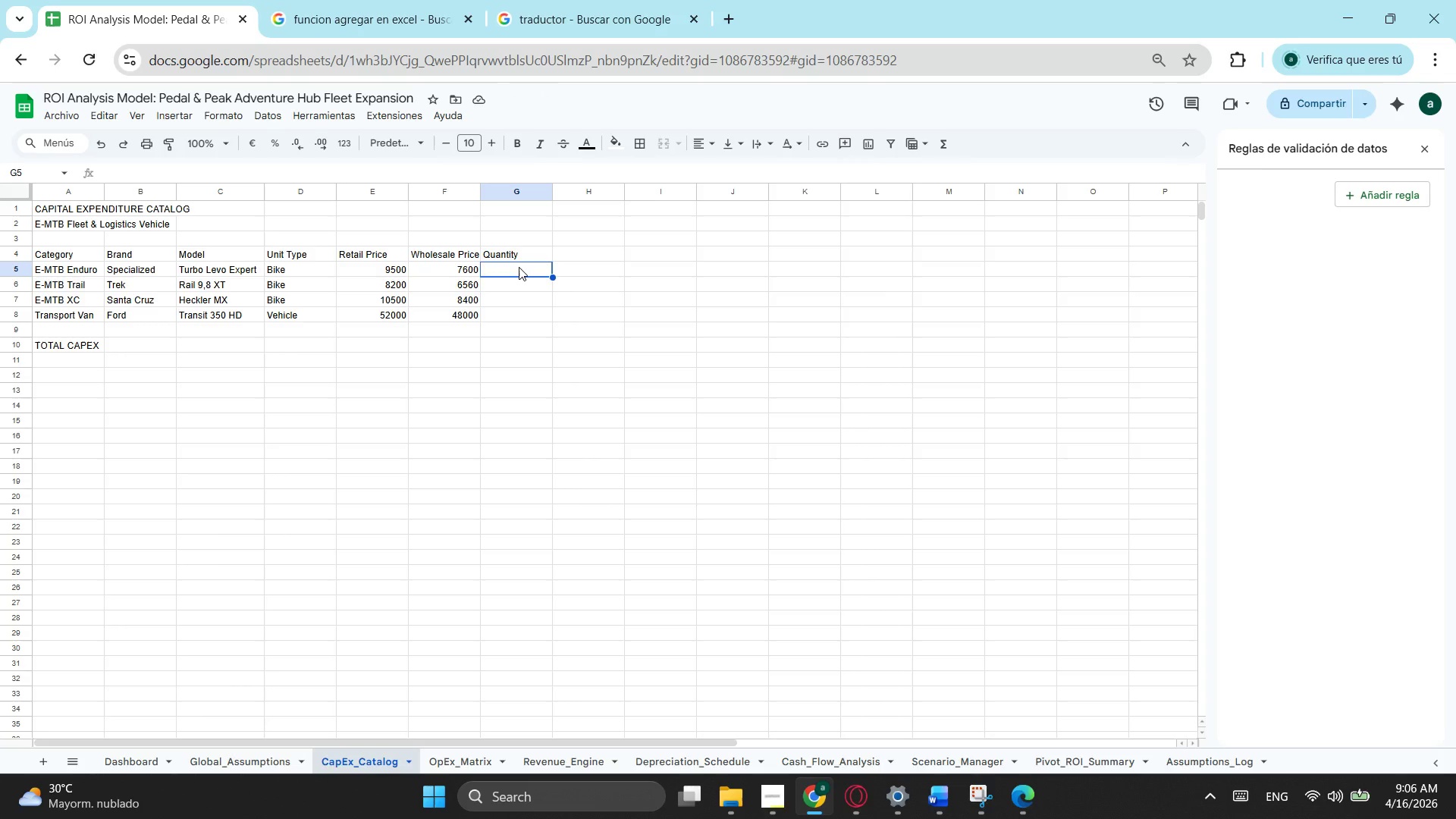 
key(Numpad4)
 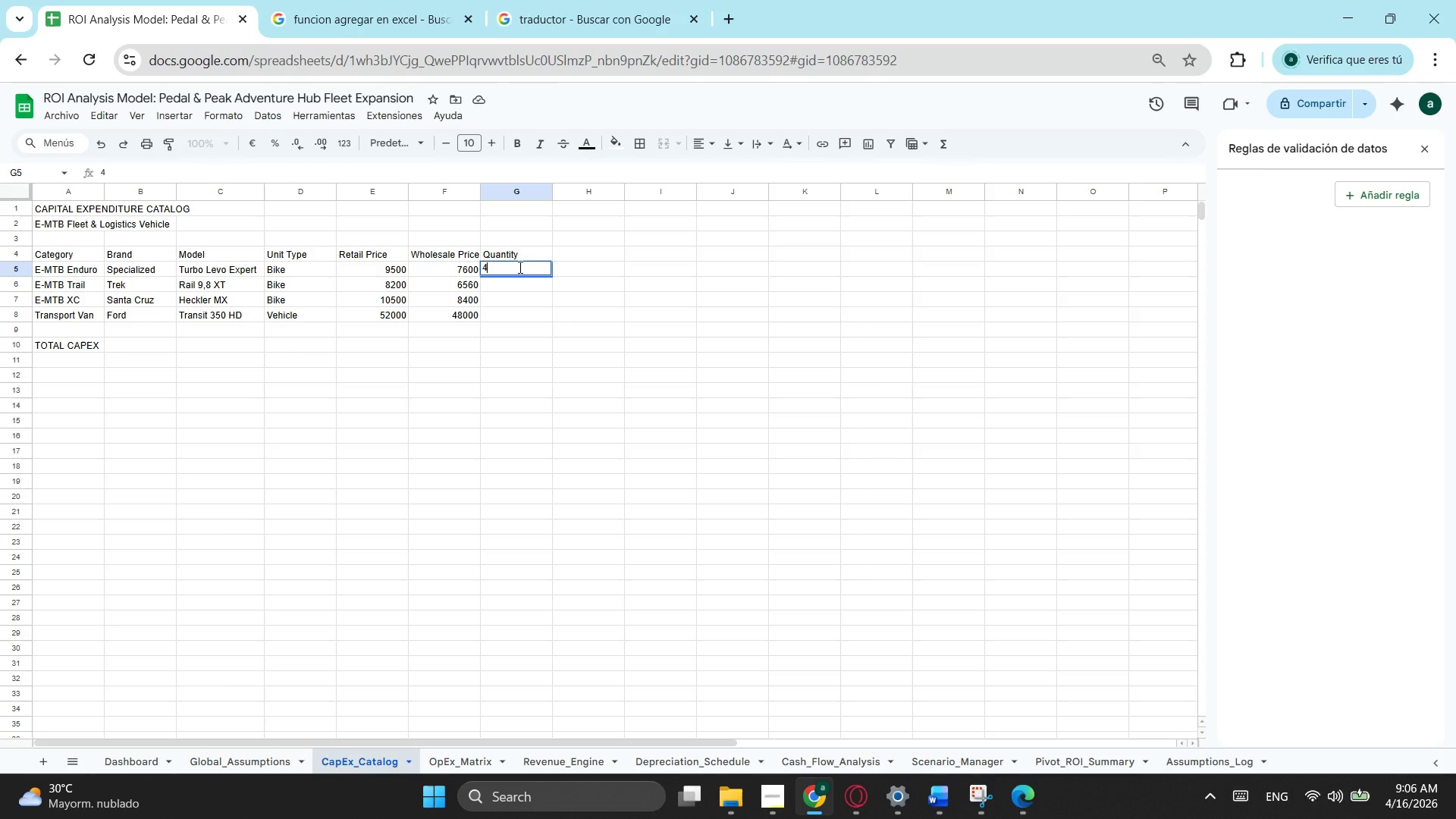 
key(Enter)
 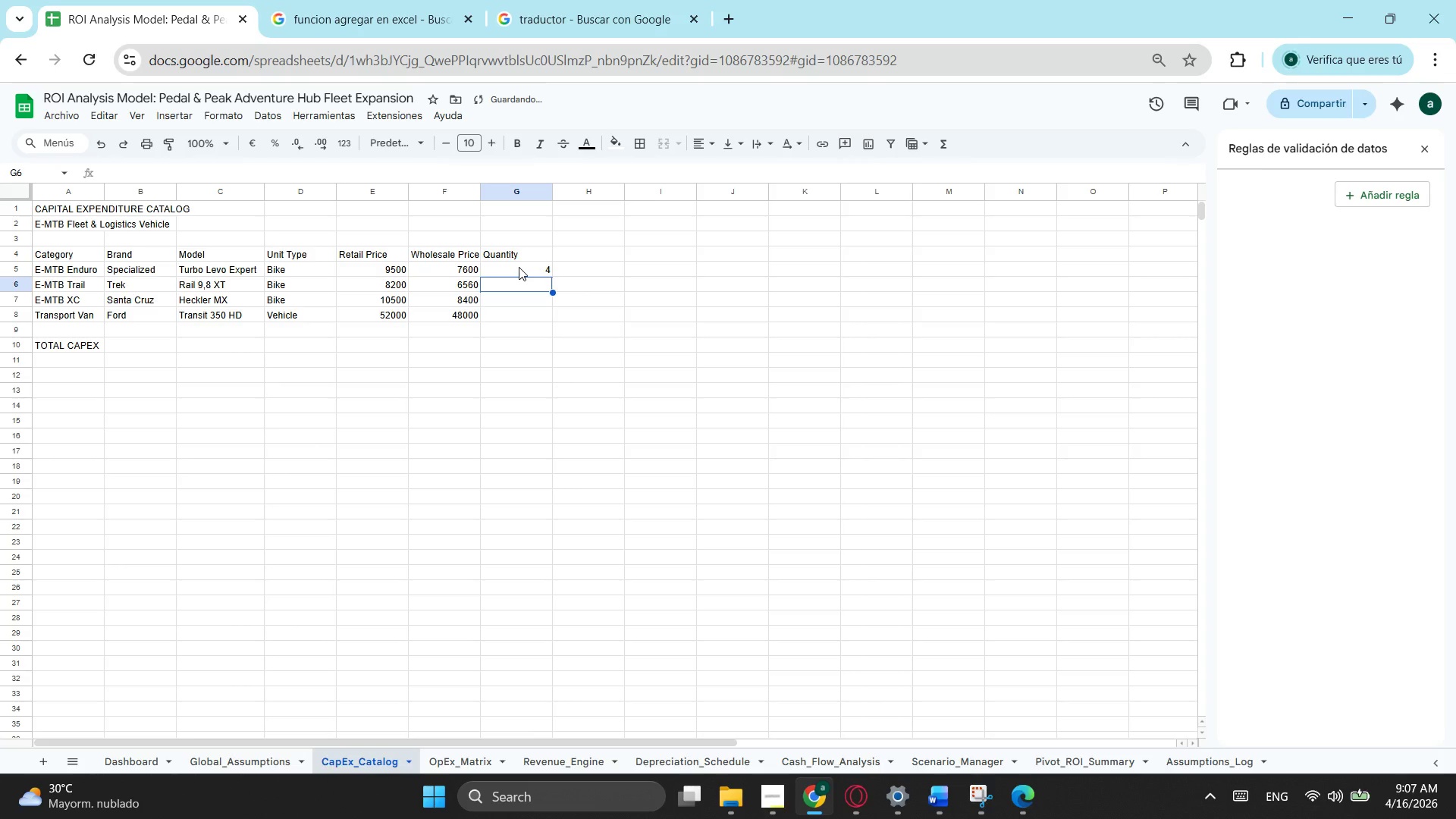 
key(Numpad6)
 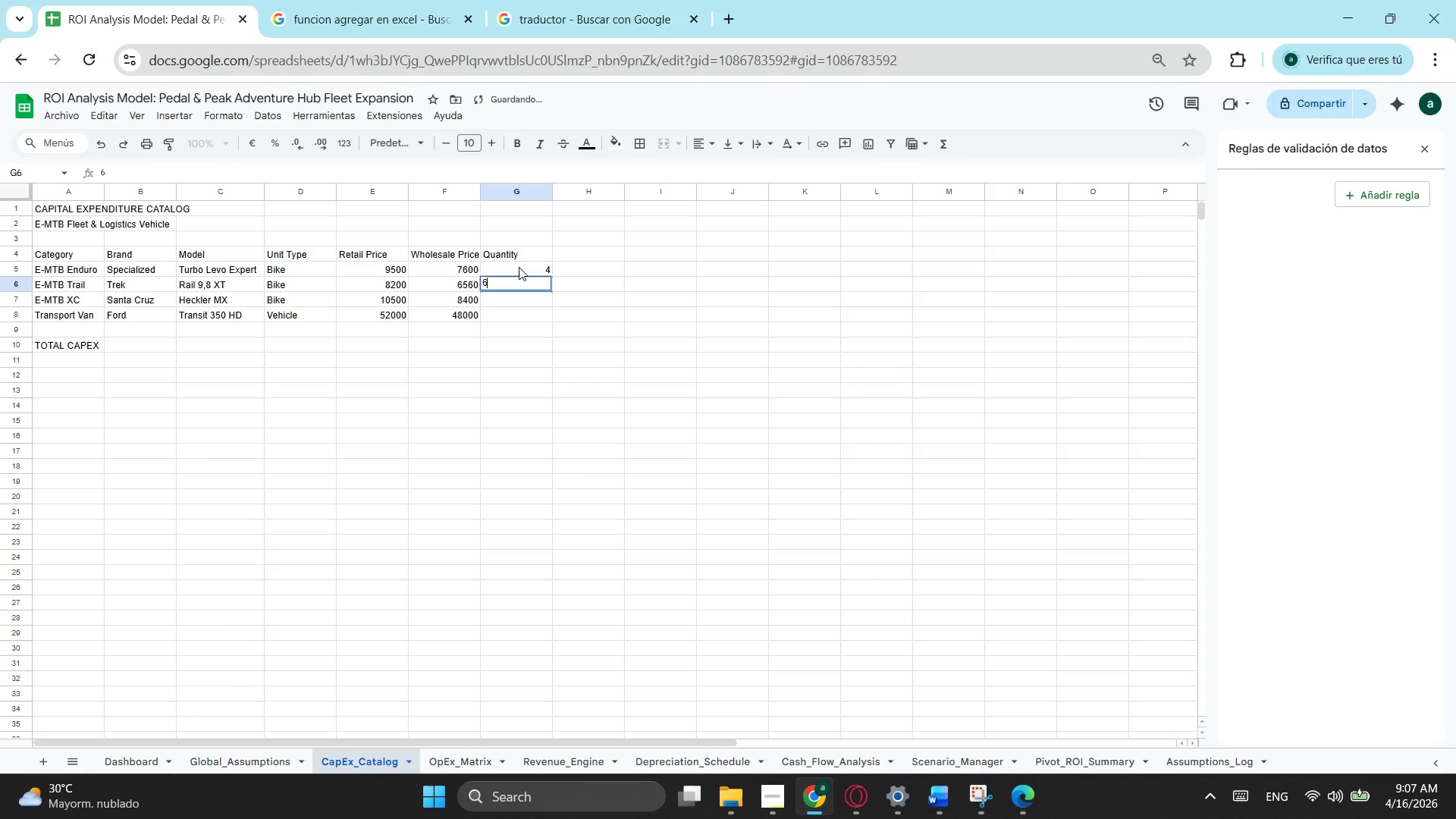 
key(Enter)
 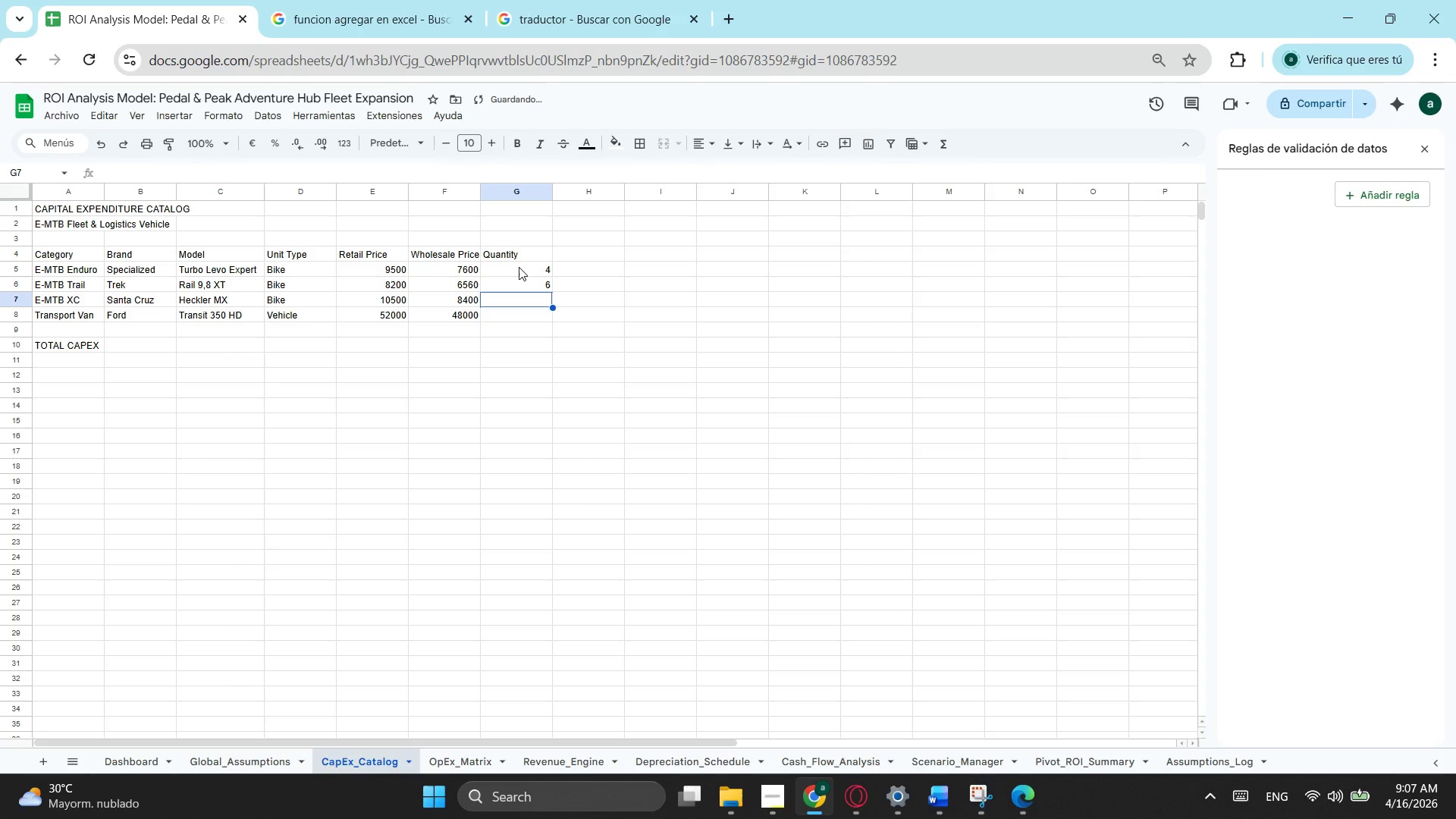 
key(Numpad3)
 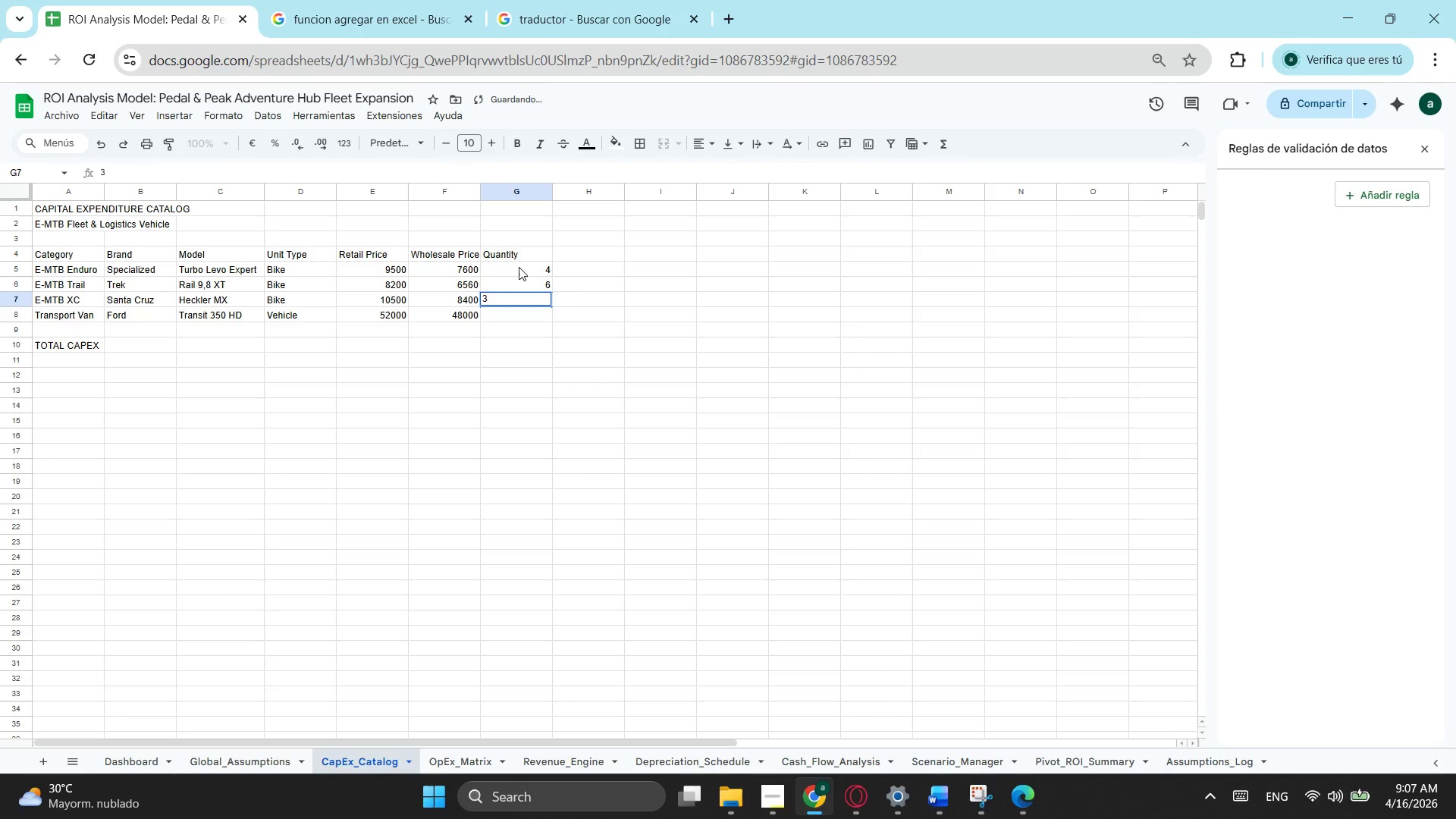 
key(Enter)
 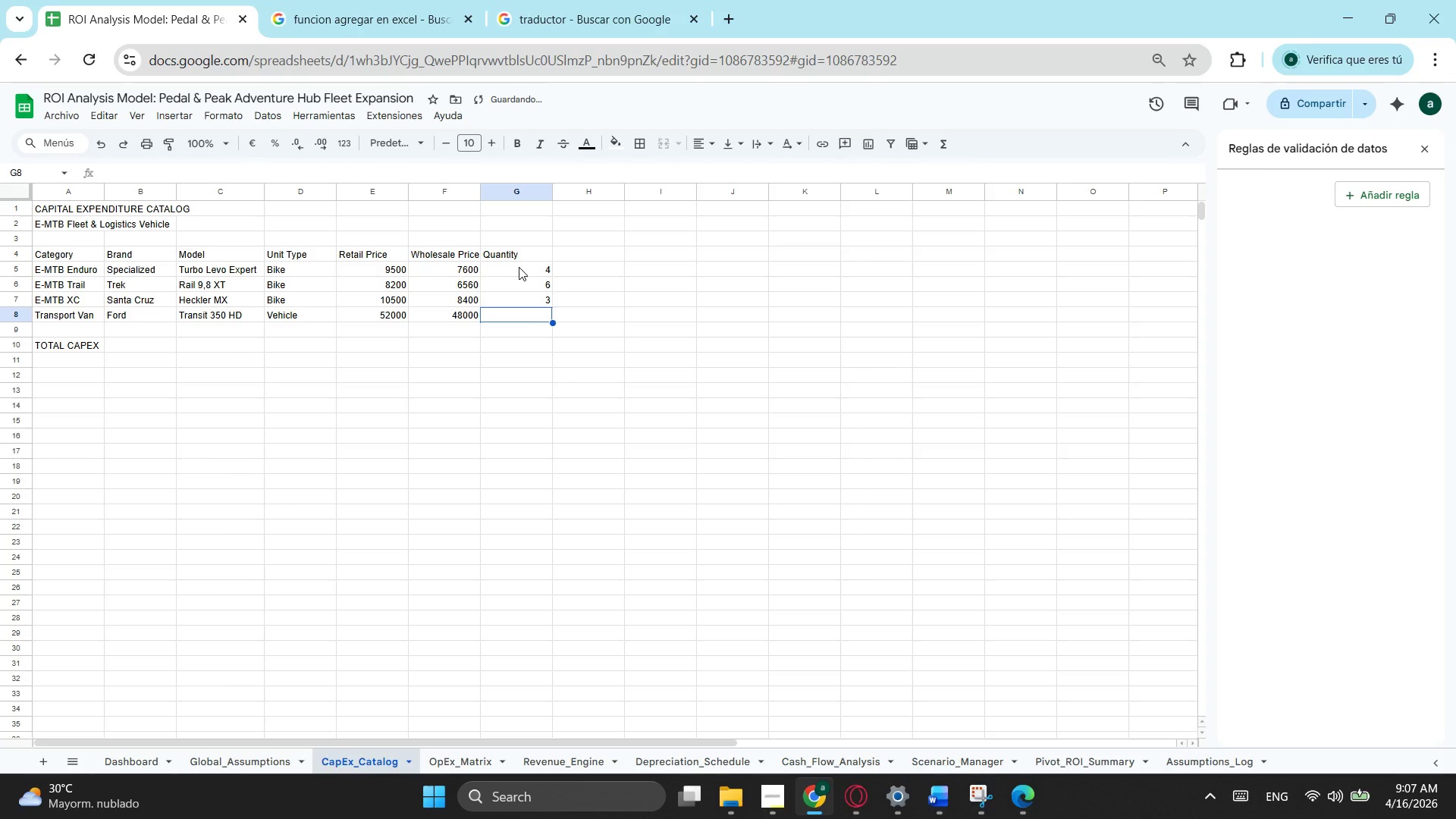 
key(Numpad1)
 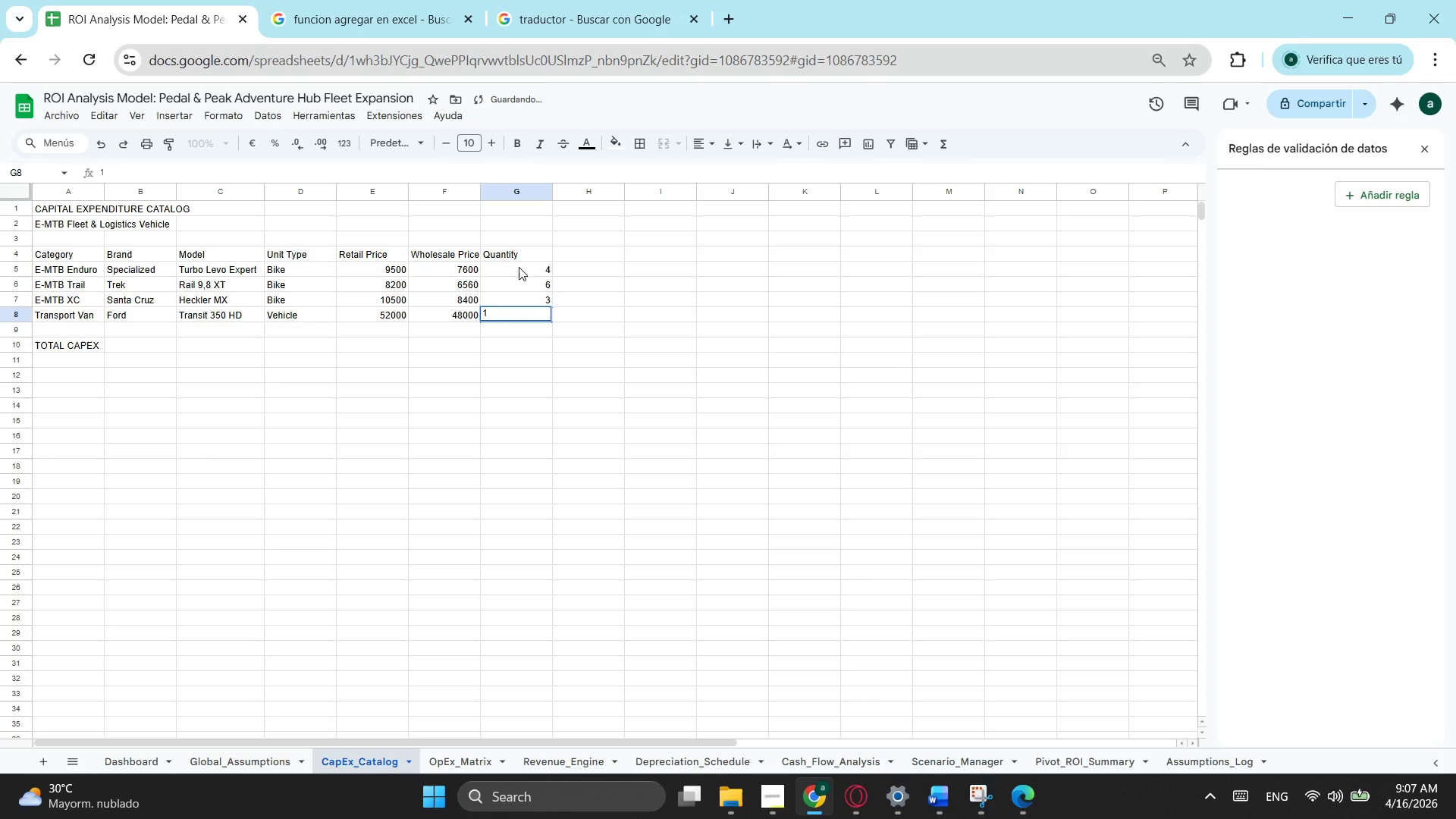 
key(Tab)
 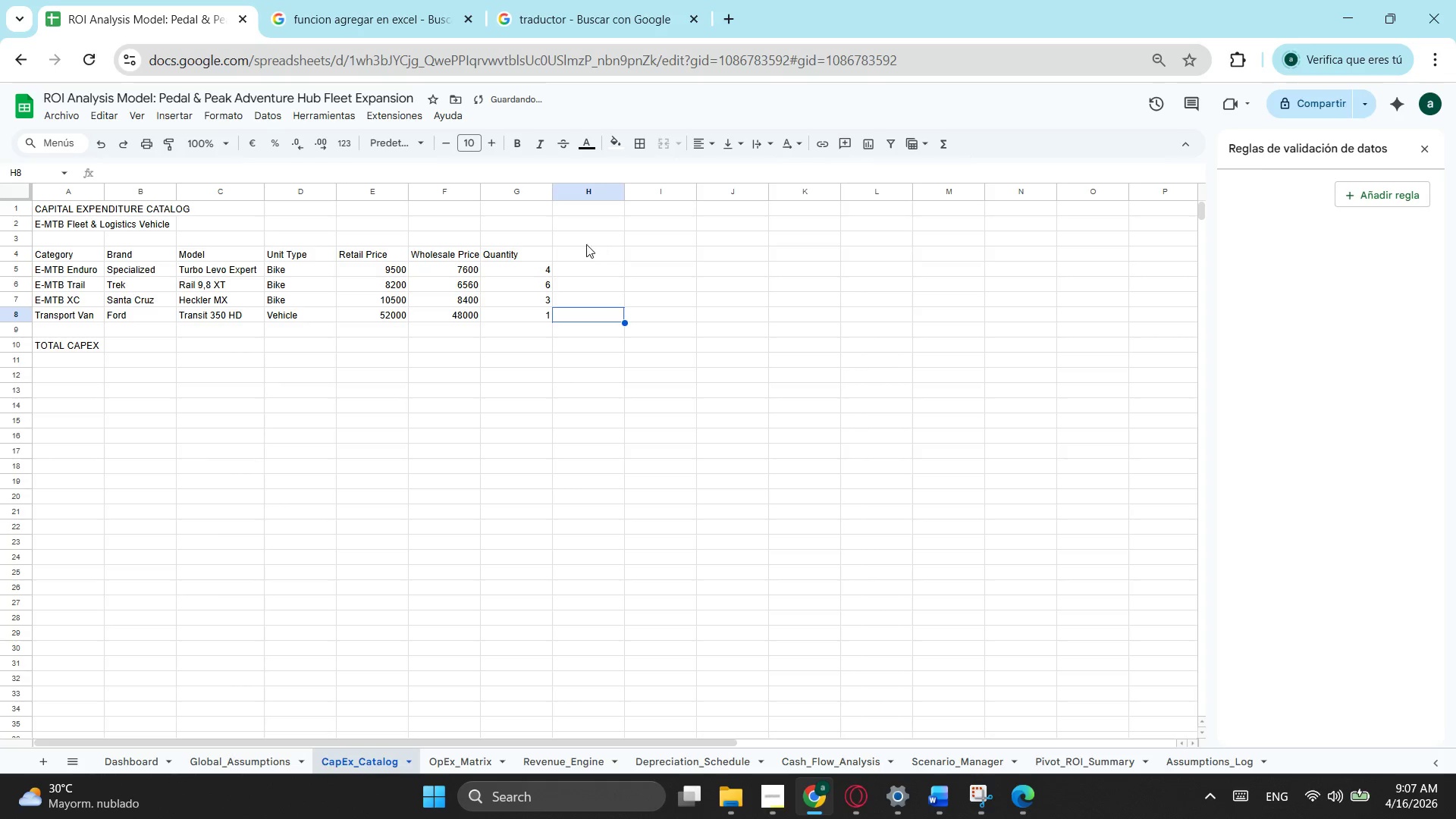 
left_click([573, 256])
 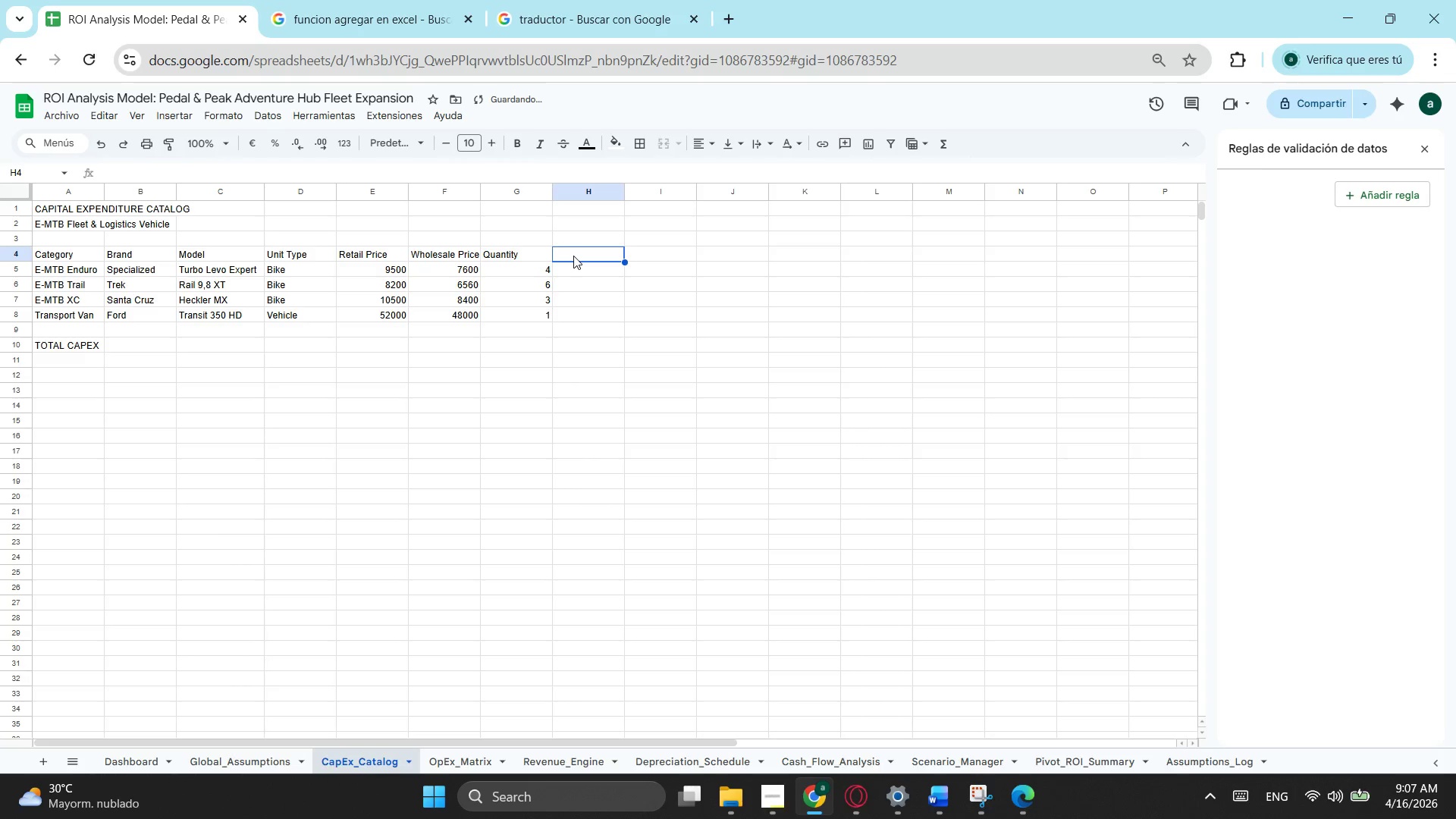 
type(Total  Cost)
 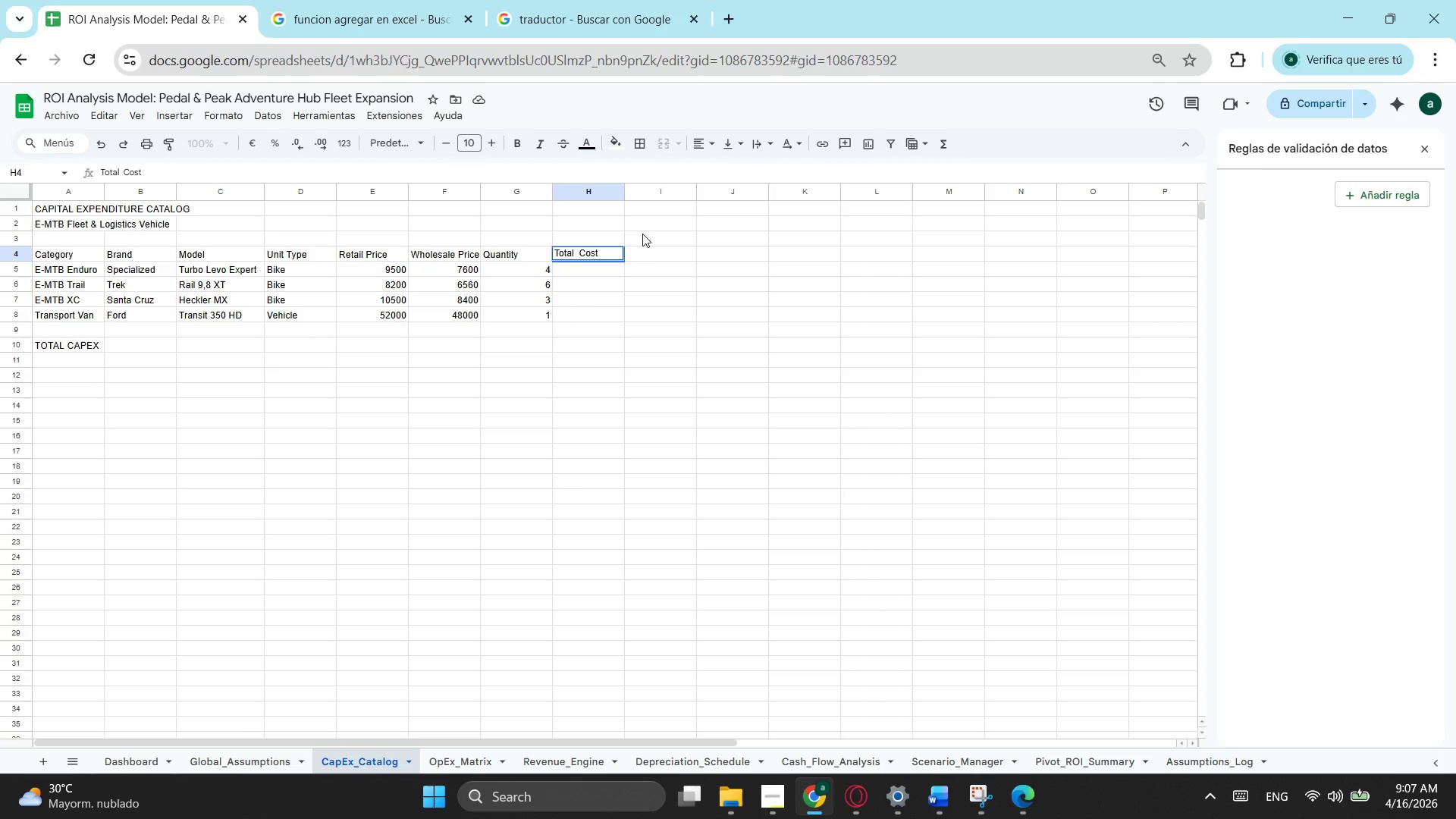 
left_click([573, 269])
 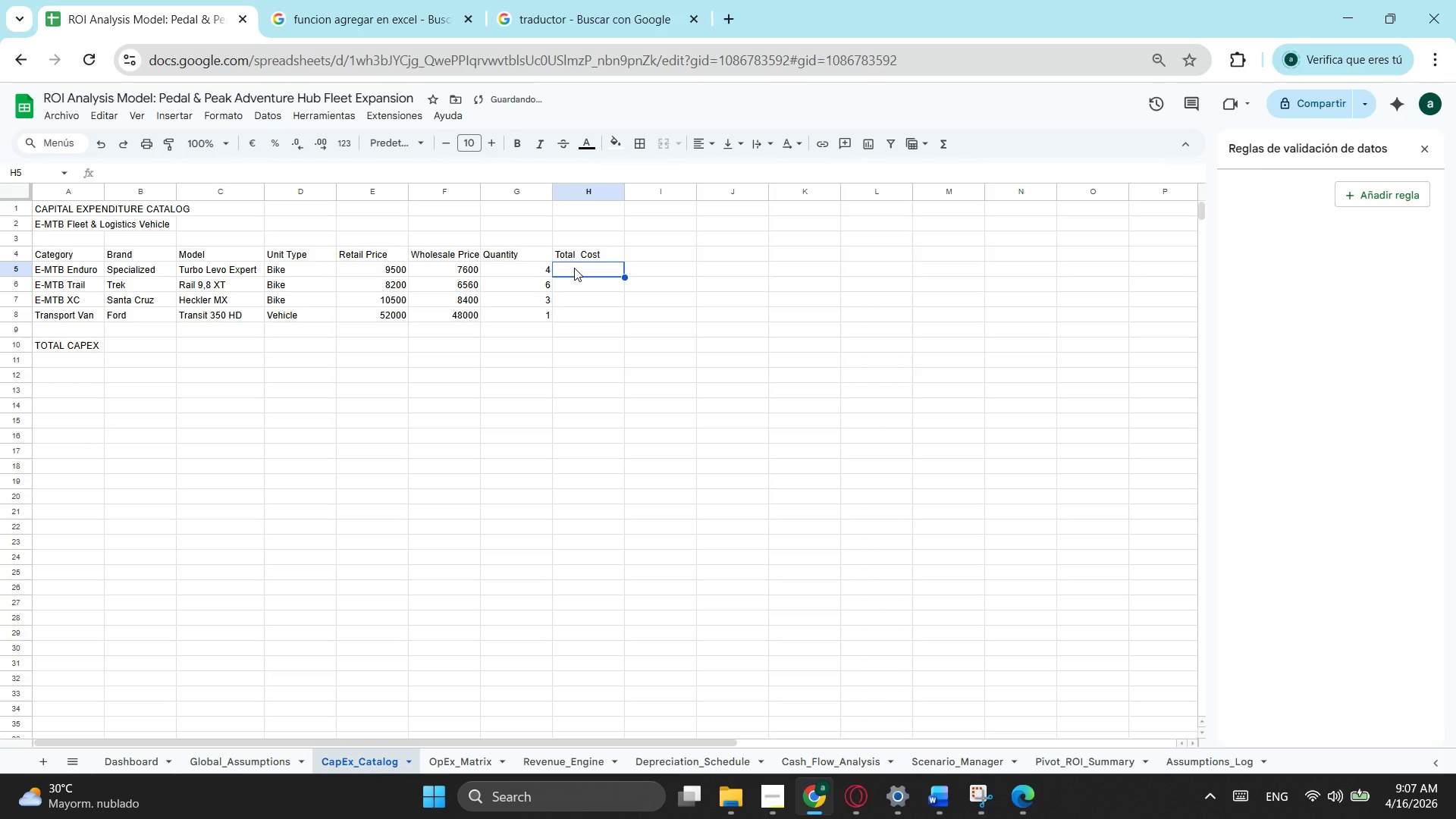 
key(Equal)
 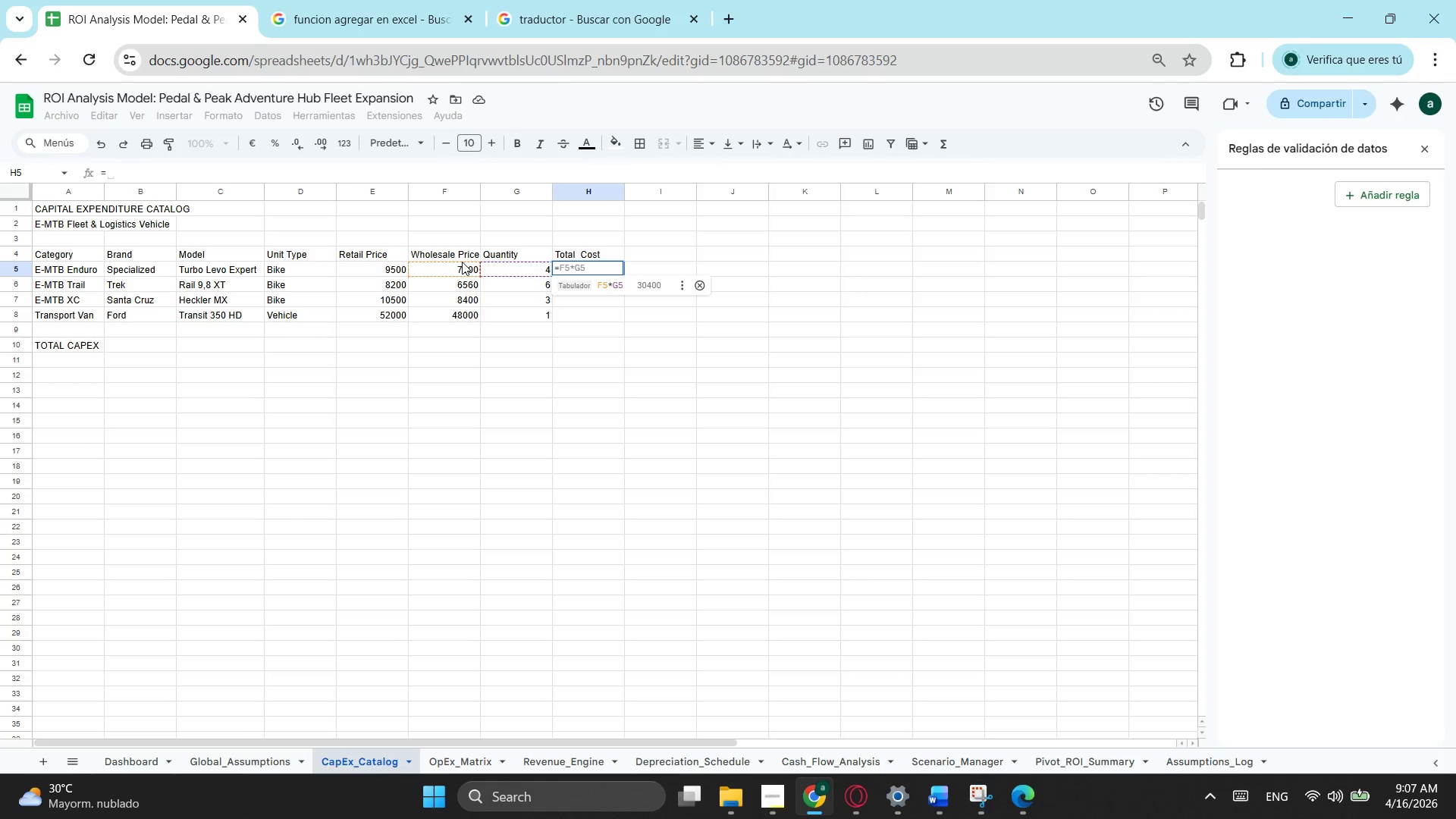 
left_click([625, 293])
 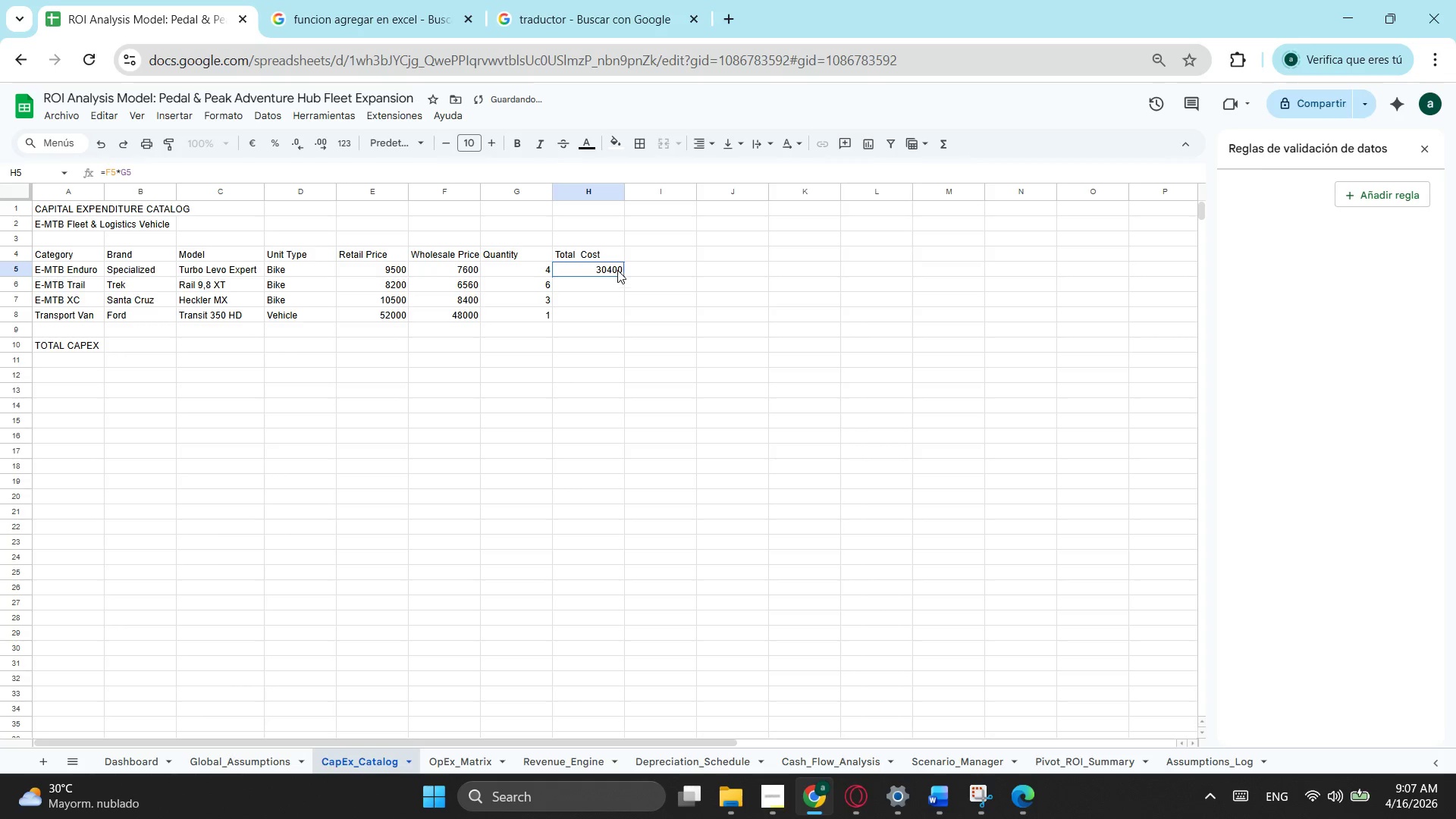 
left_click([611, 263])
 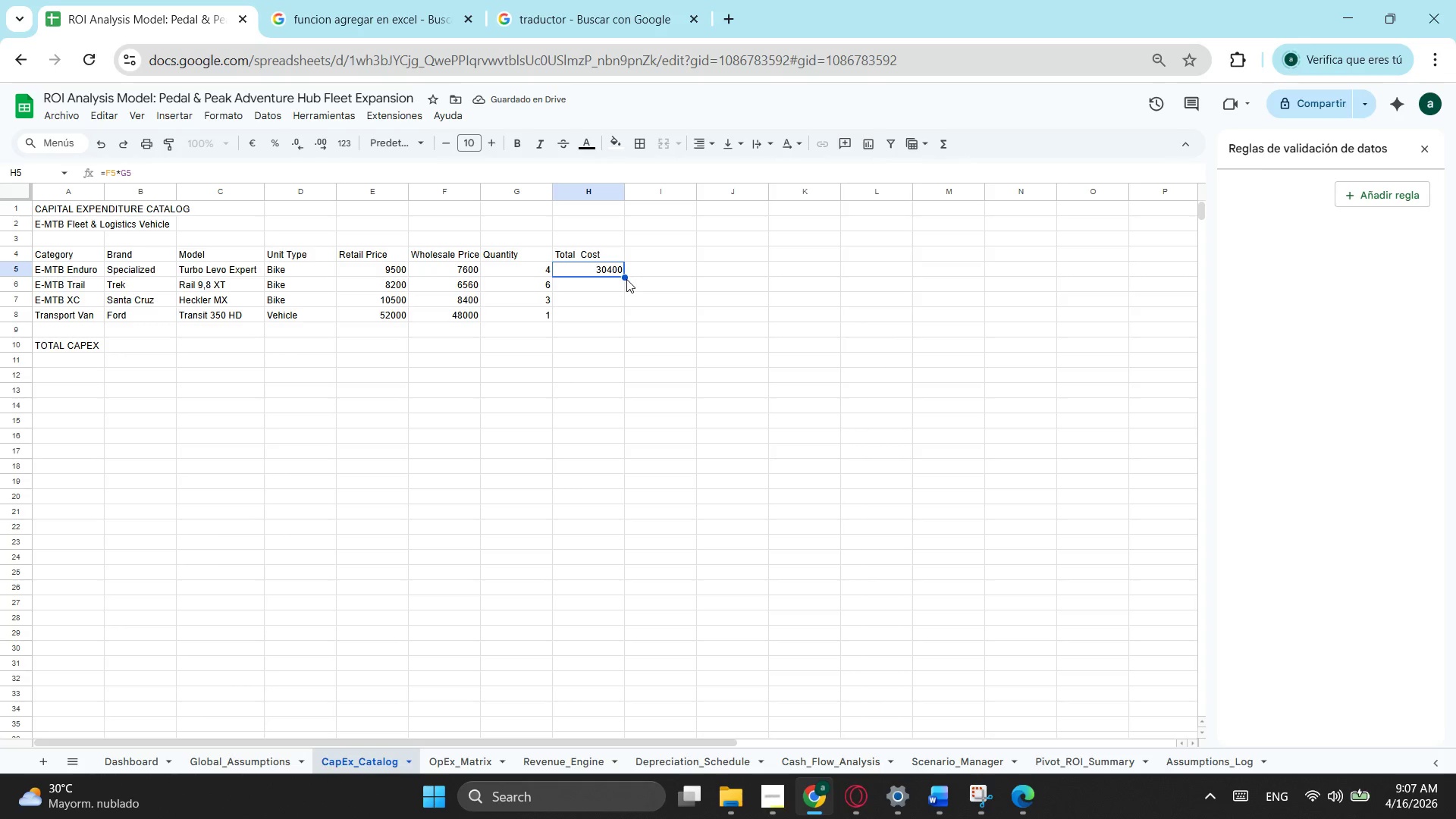 
left_click_drag(start_coordinate=[626, 278], to_coordinate=[619, 318])
 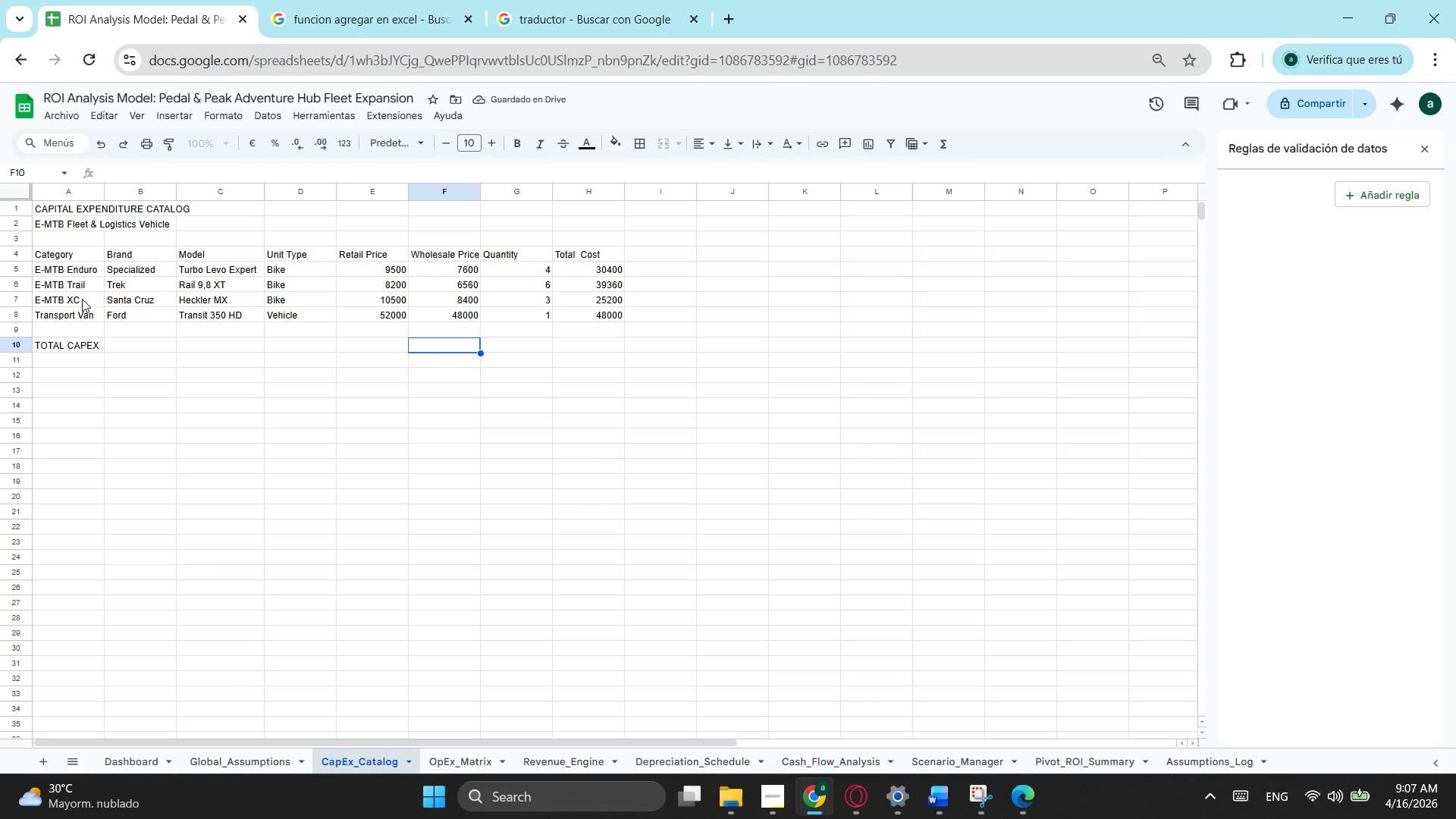 
wait(8.98)
 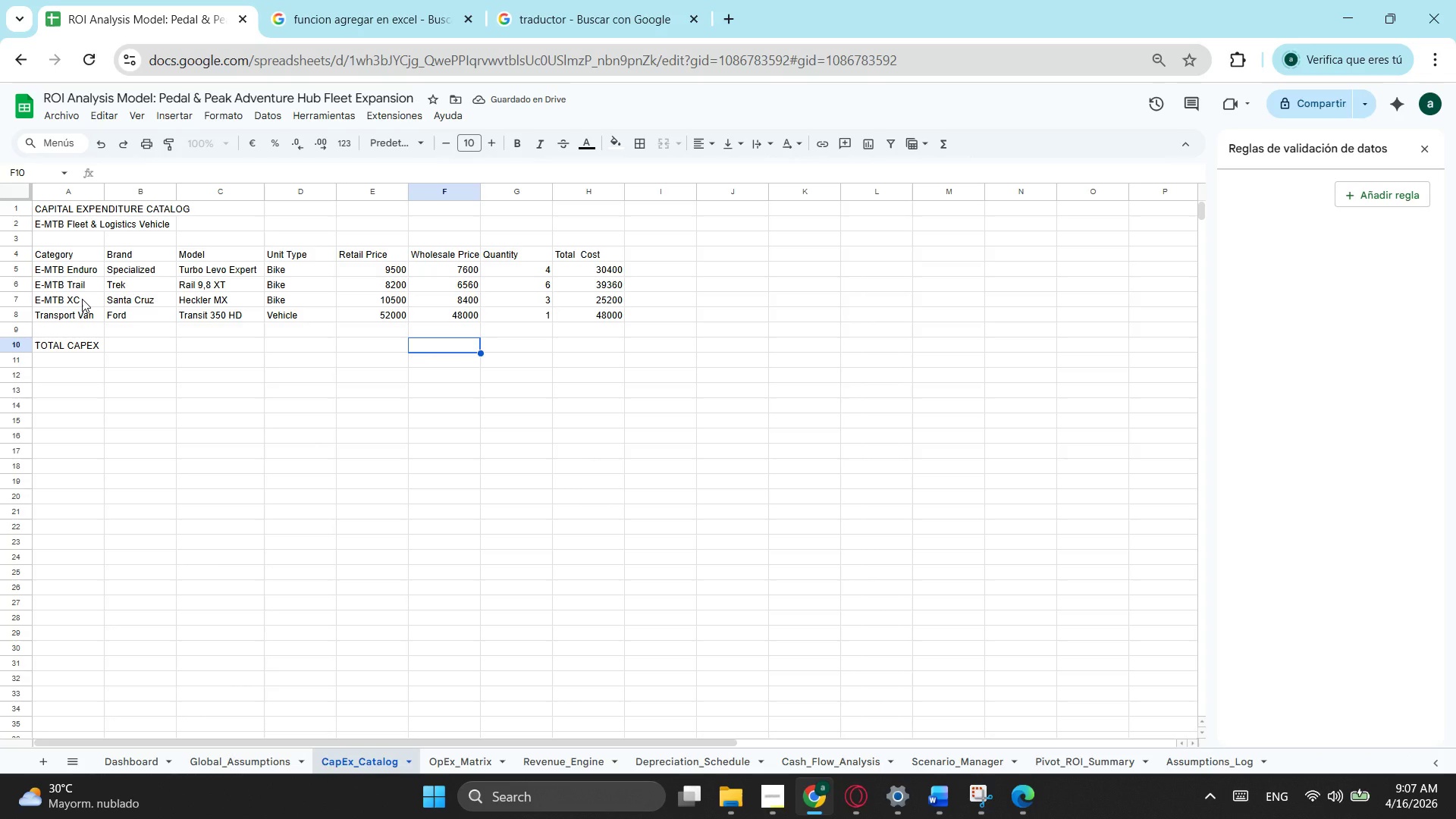 
left_click([139, 349])
 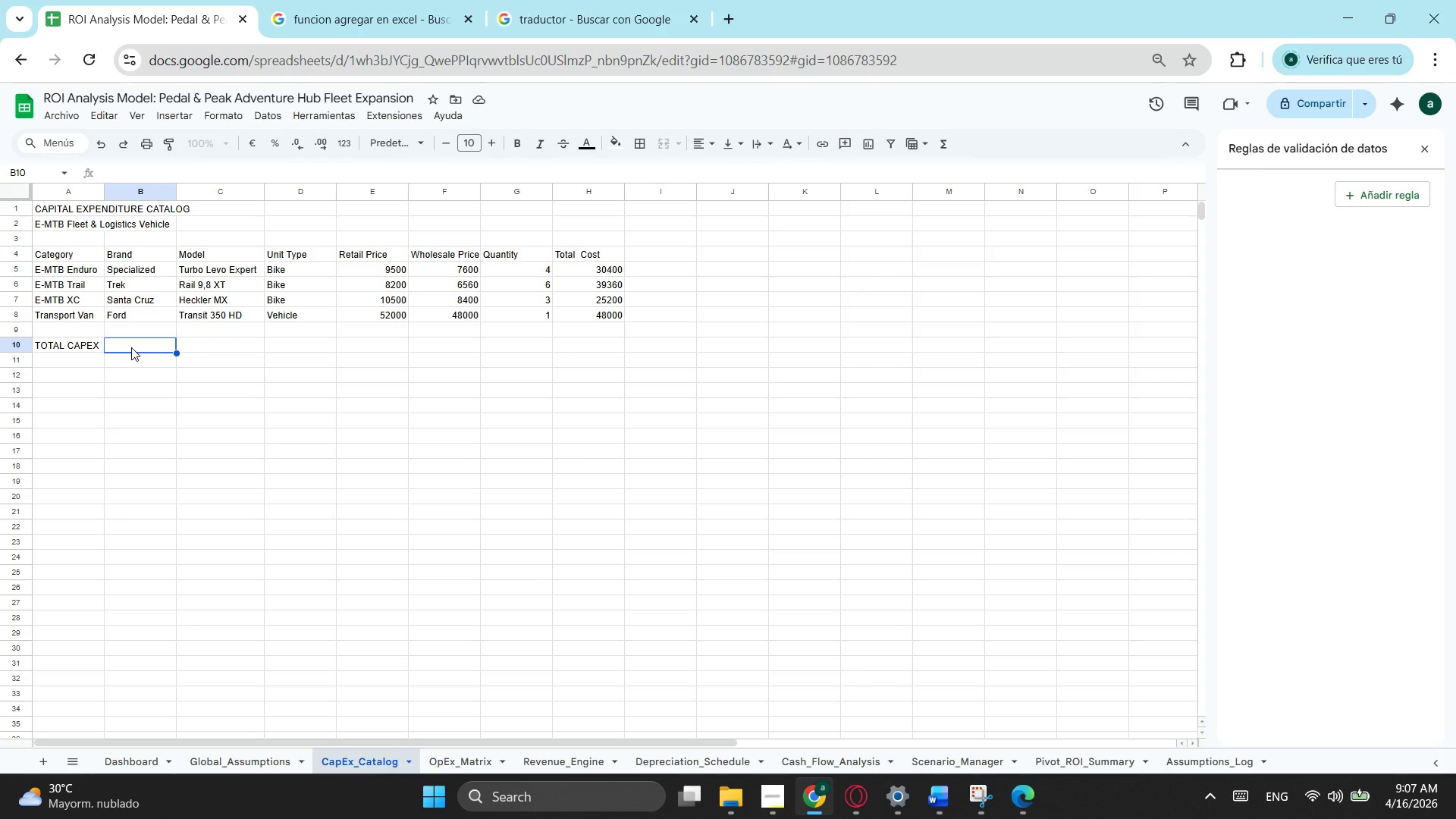 
type(=suma)
key(Tab)
 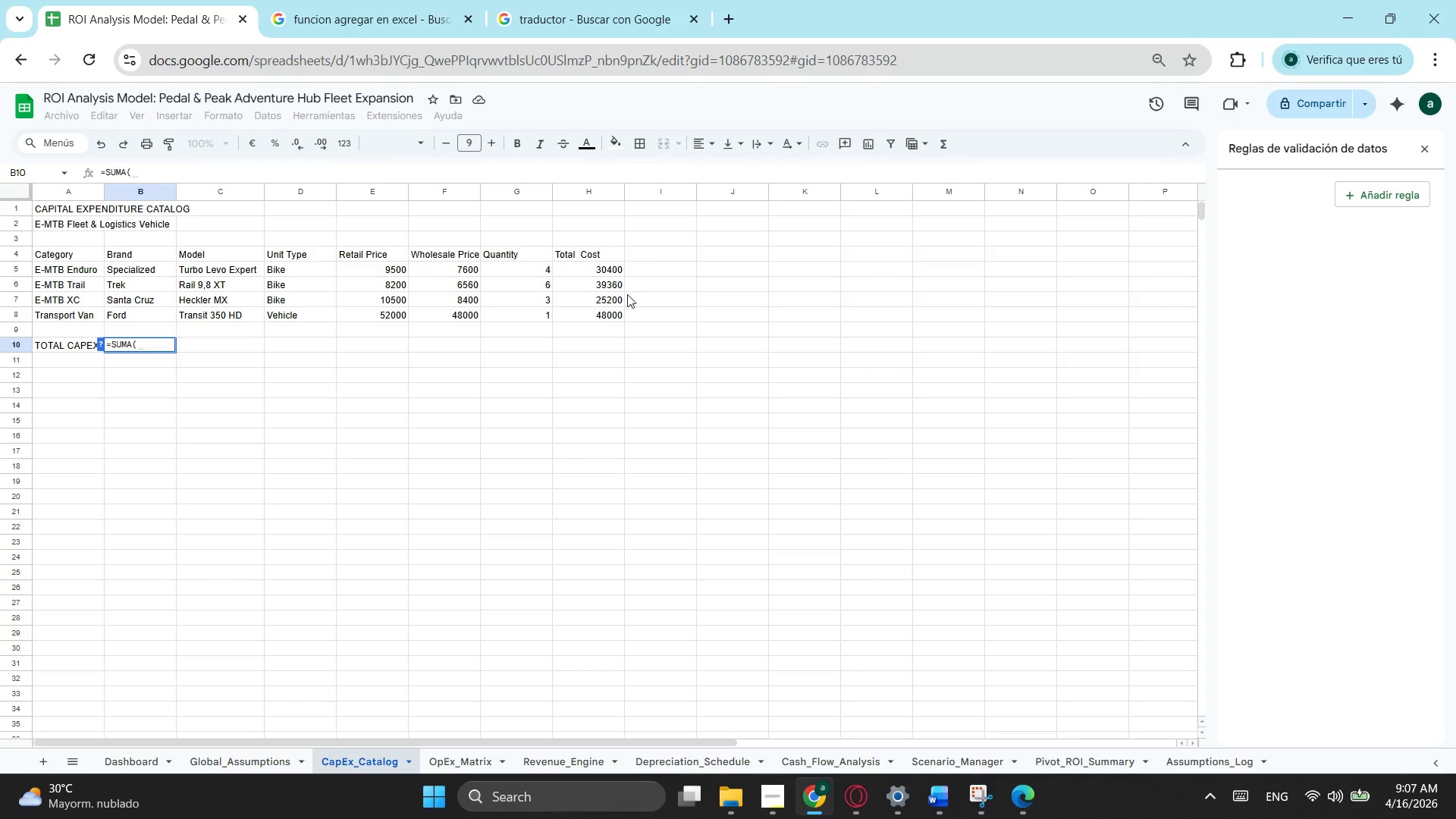 
left_click_drag(start_coordinate=[607, 270], to_coordinate=[603, 318])
 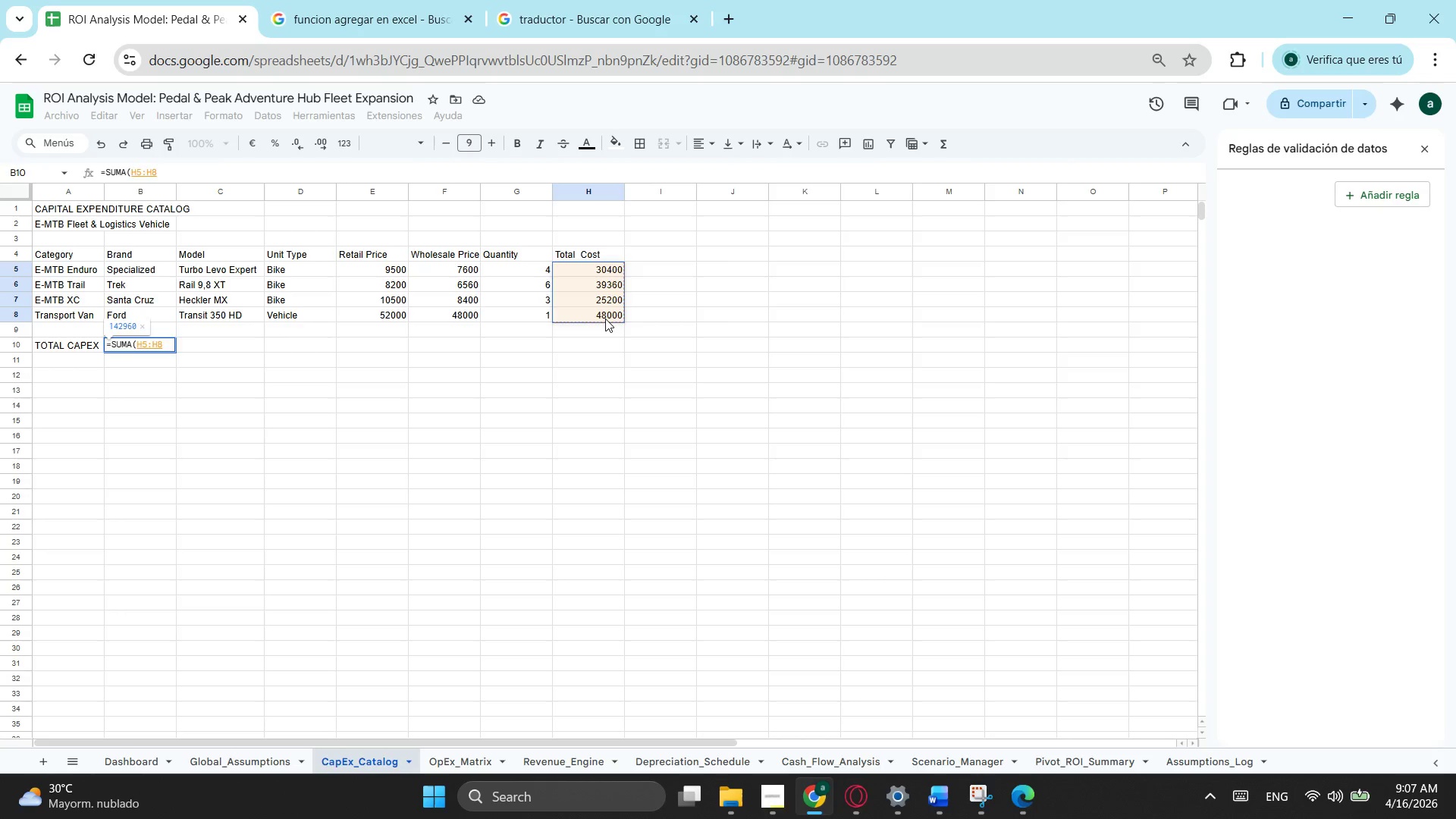 
key(Enter)
 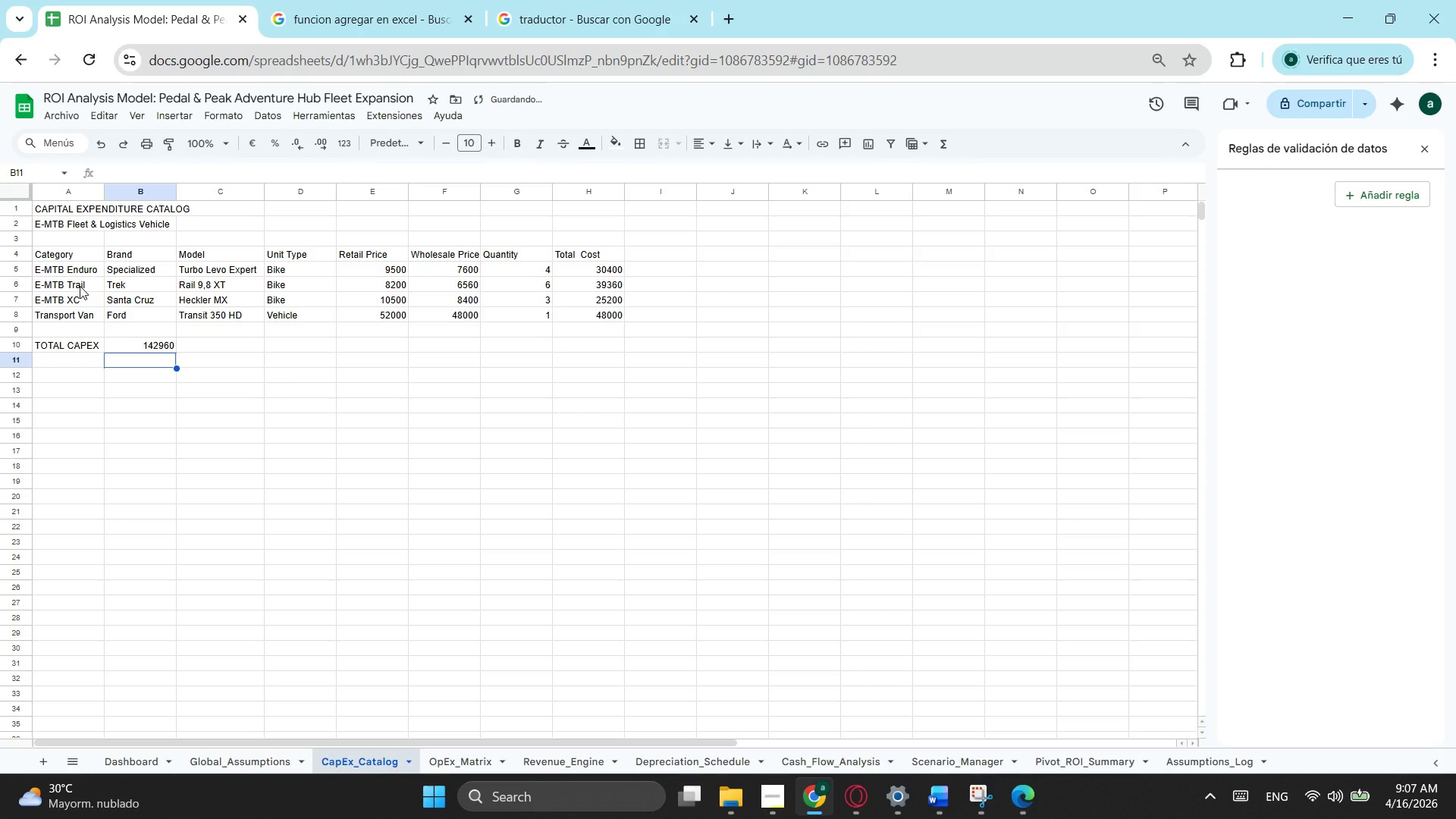 
left_click_drag(start_coordinate=[78, 275], to_coordinate=[118, 281])
 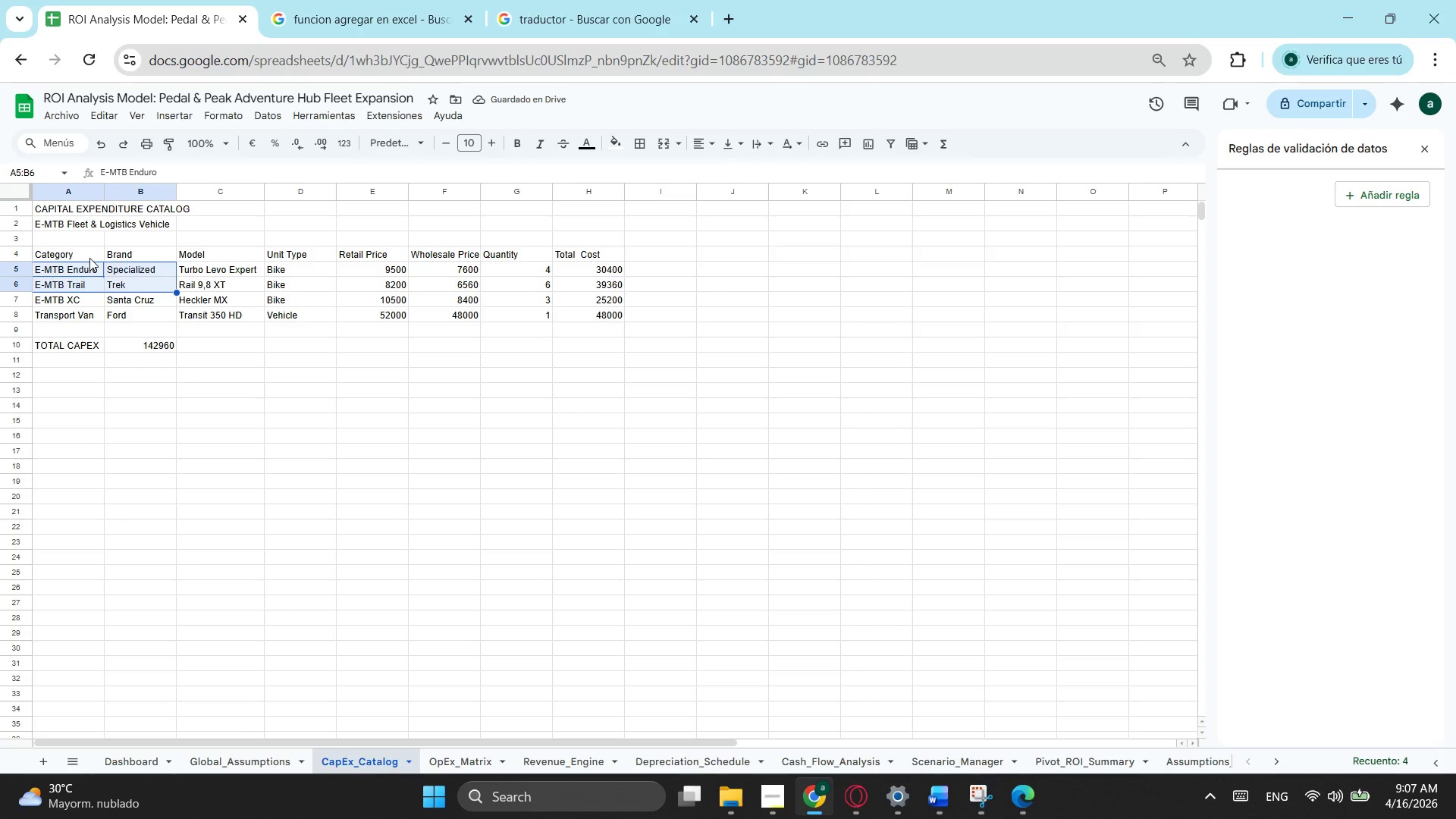 
left_click_drag(start_coordinate=[89, 258], to_coordinate=[620, 317])
 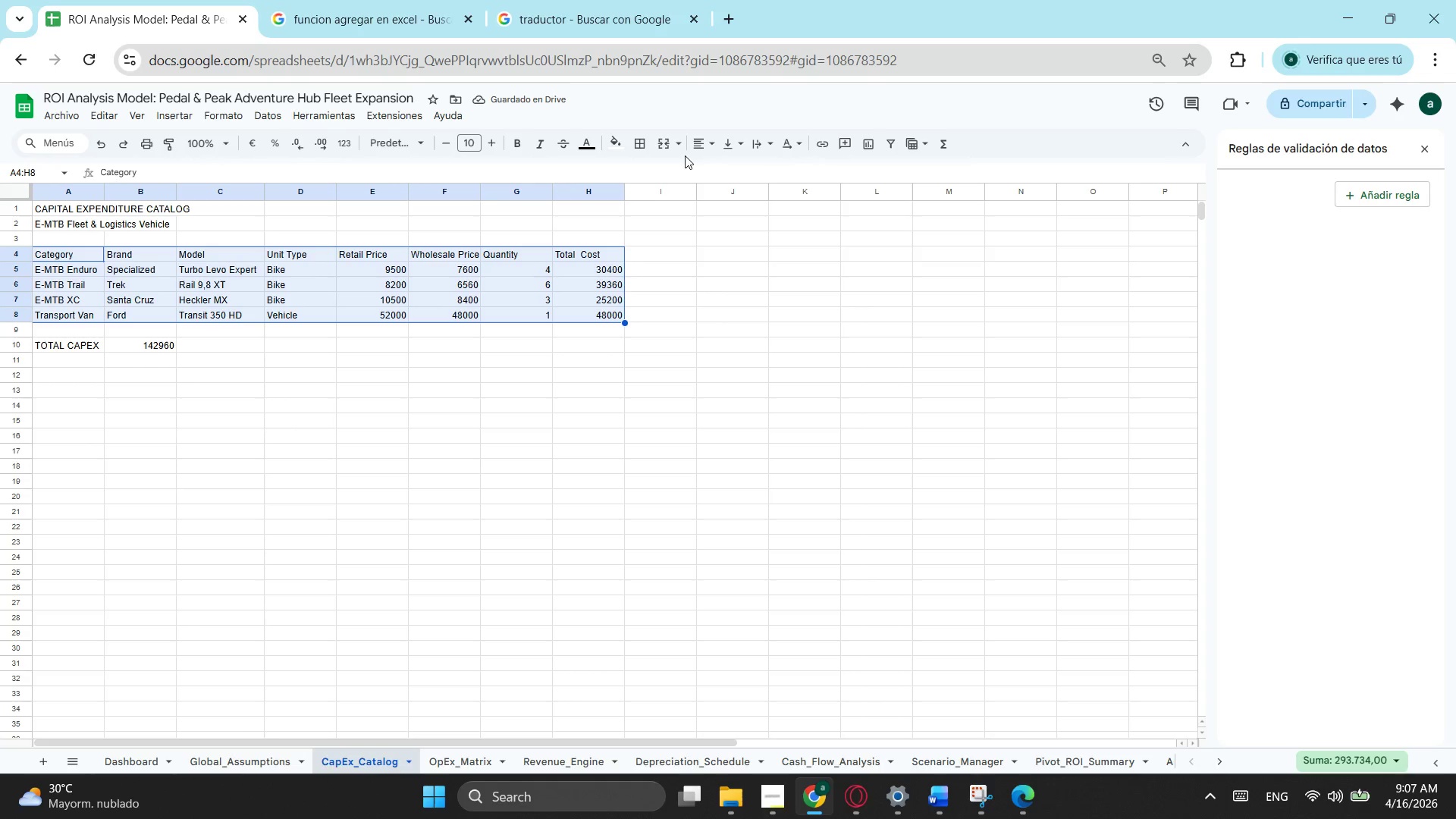 
left_click([640, 146])
 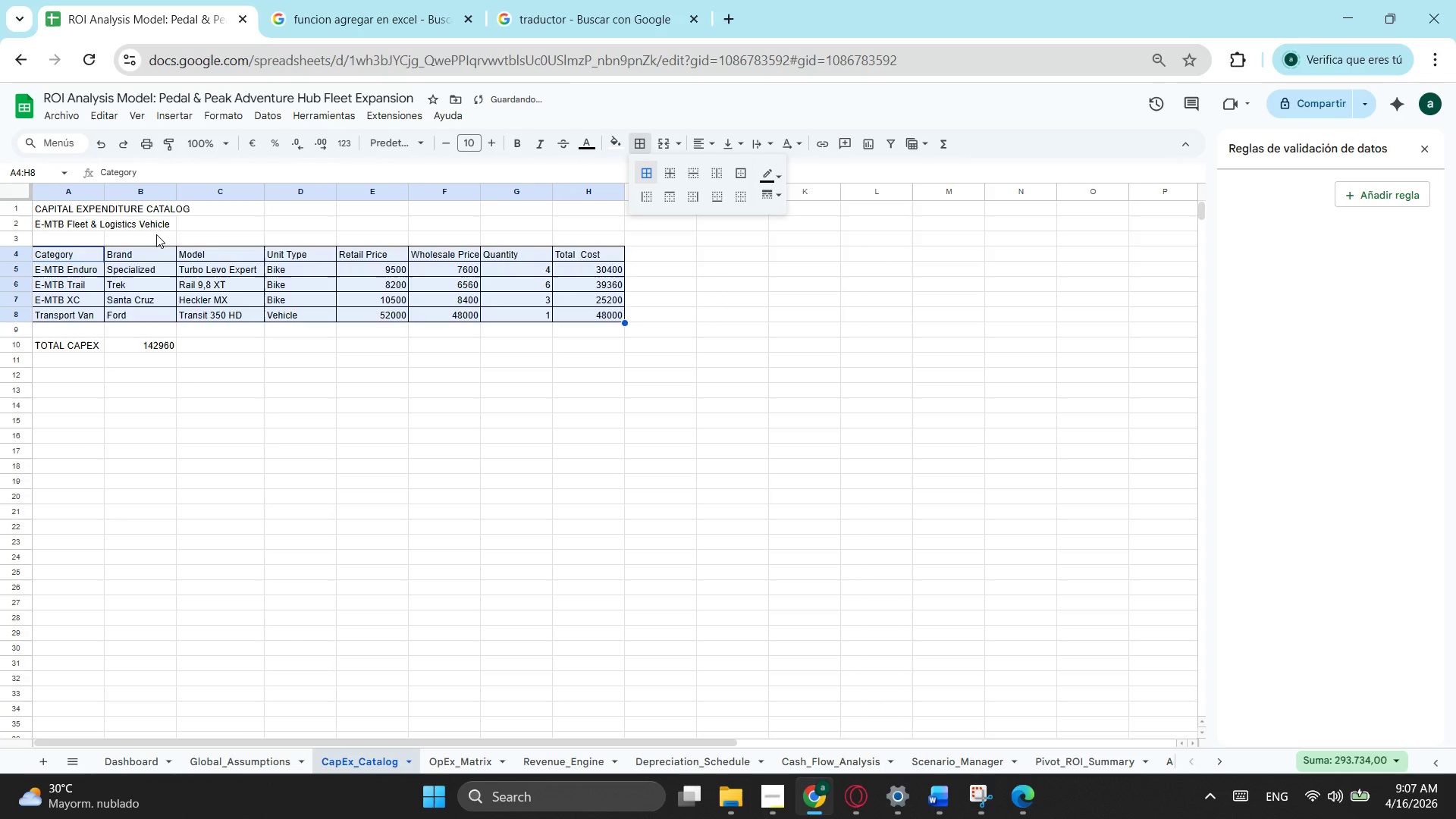 
left_click_drag(start_coordinate=[155, 218], to_coordinate=[236, 216])
 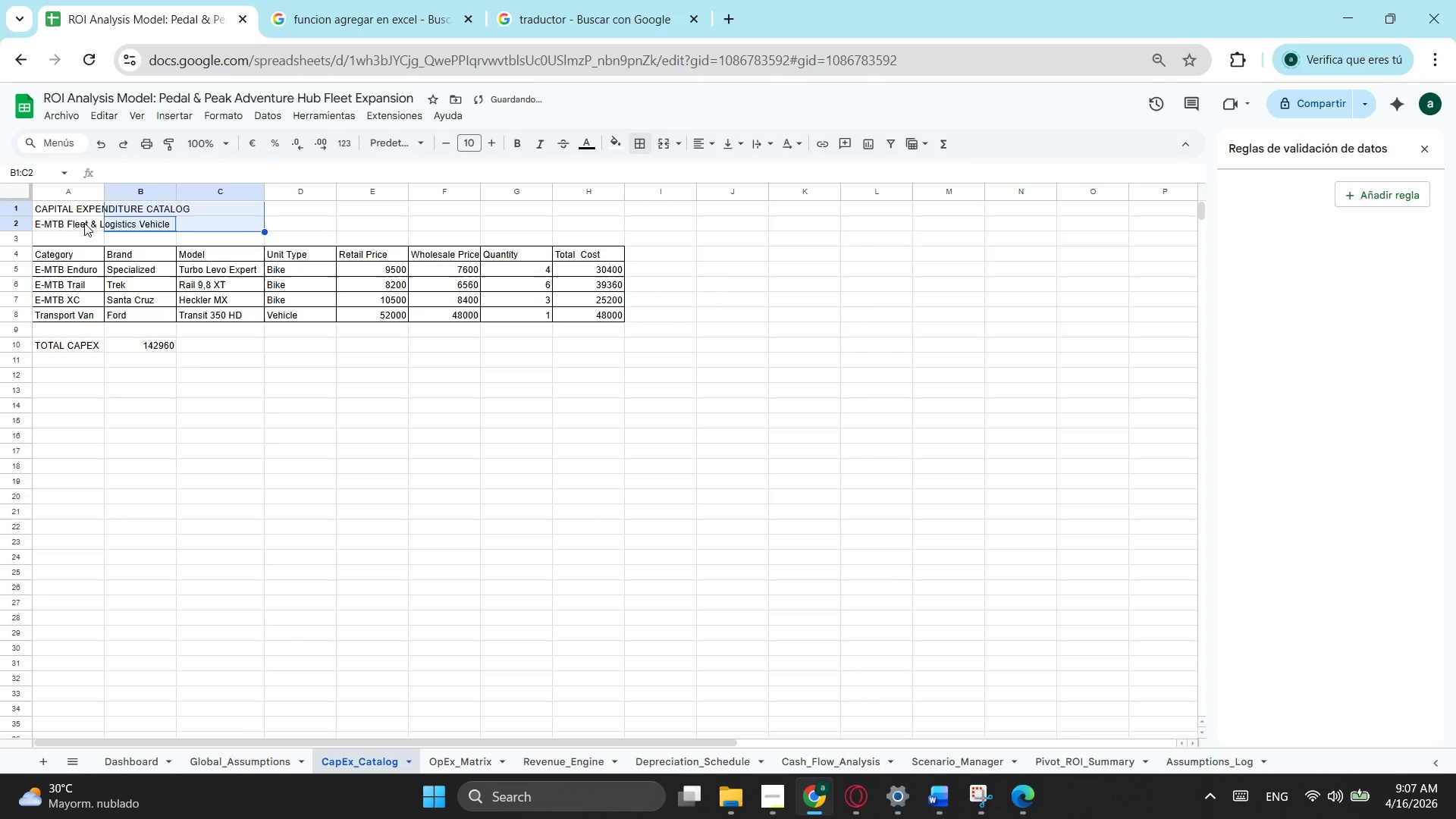 
left_click_drag(start_coordinate=[77, 221], to_coordinate=[571, 231])
 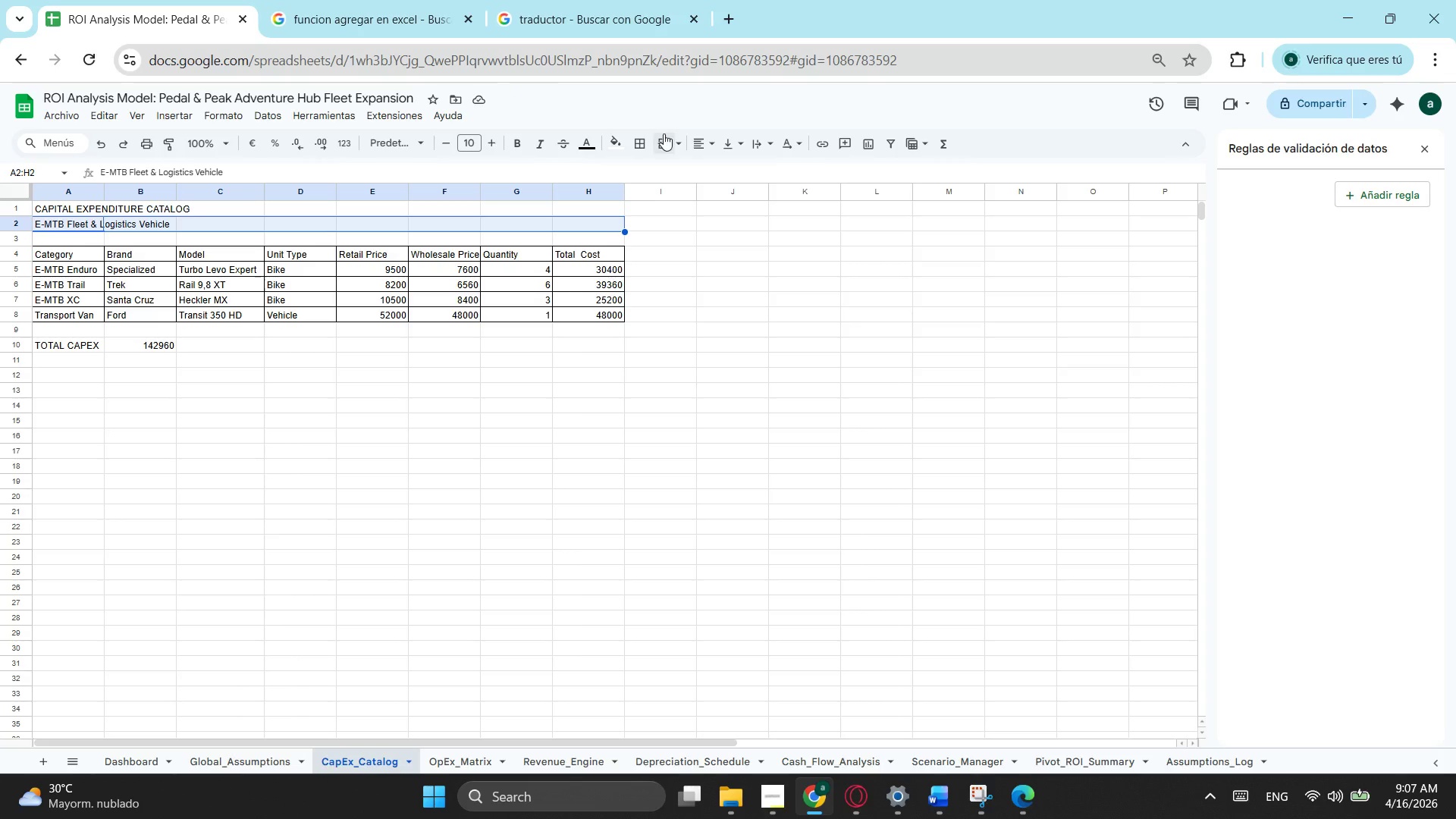 
left_click([663, 140])
 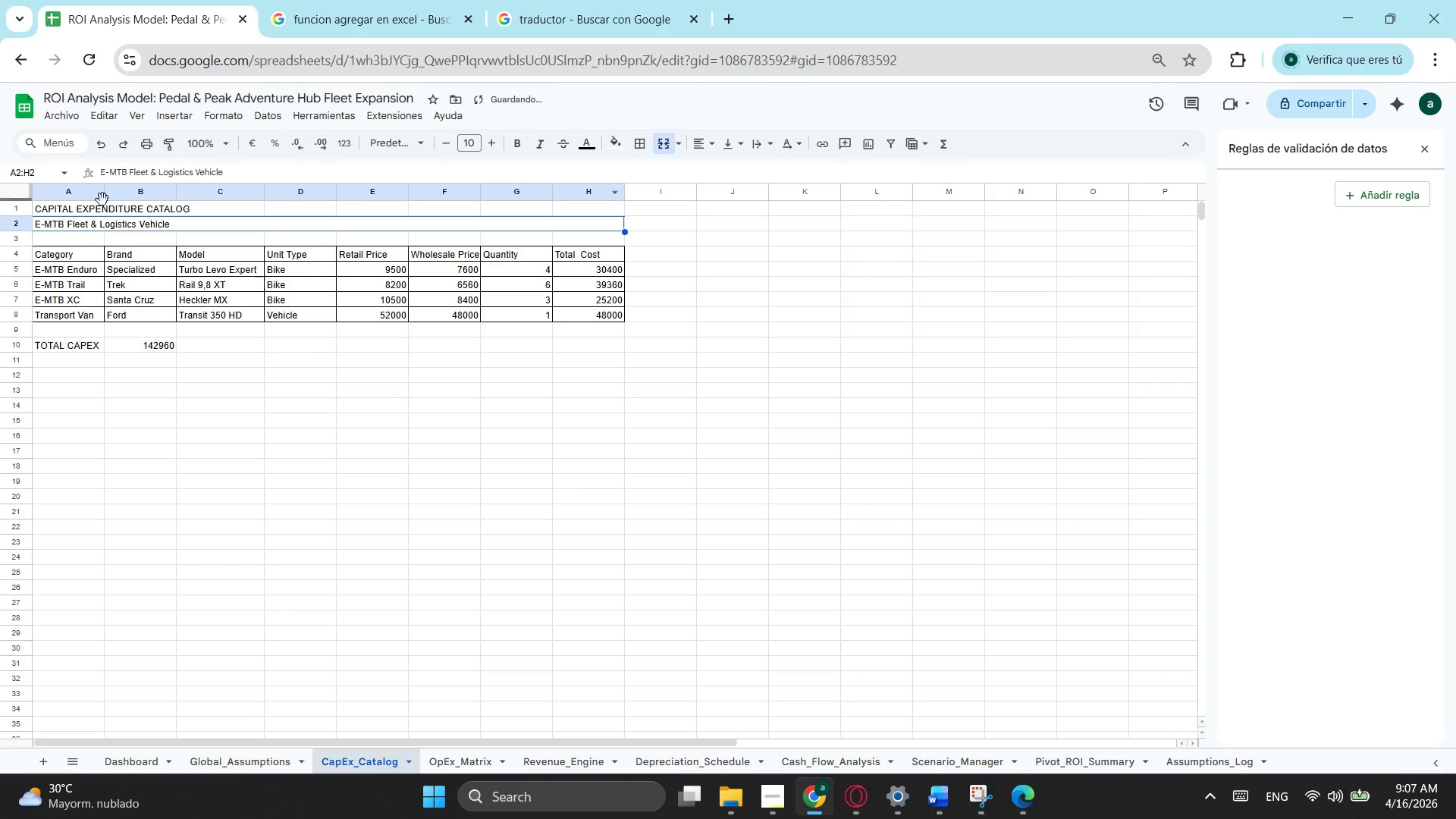 
left_click_drag(start_coordinate=[87, 209], to_coordinate=[601, 202])
 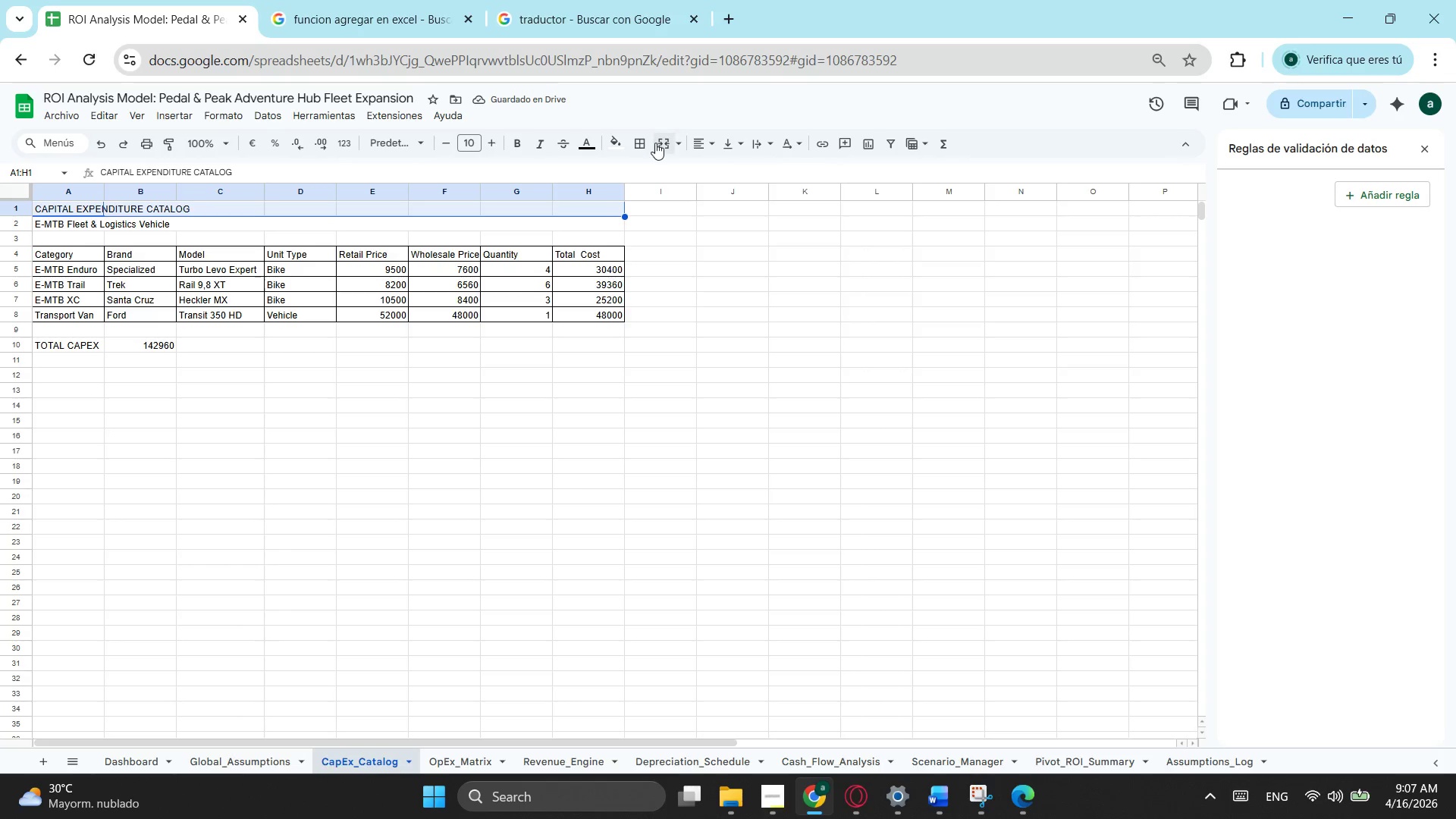 
left_click([657, 143])
 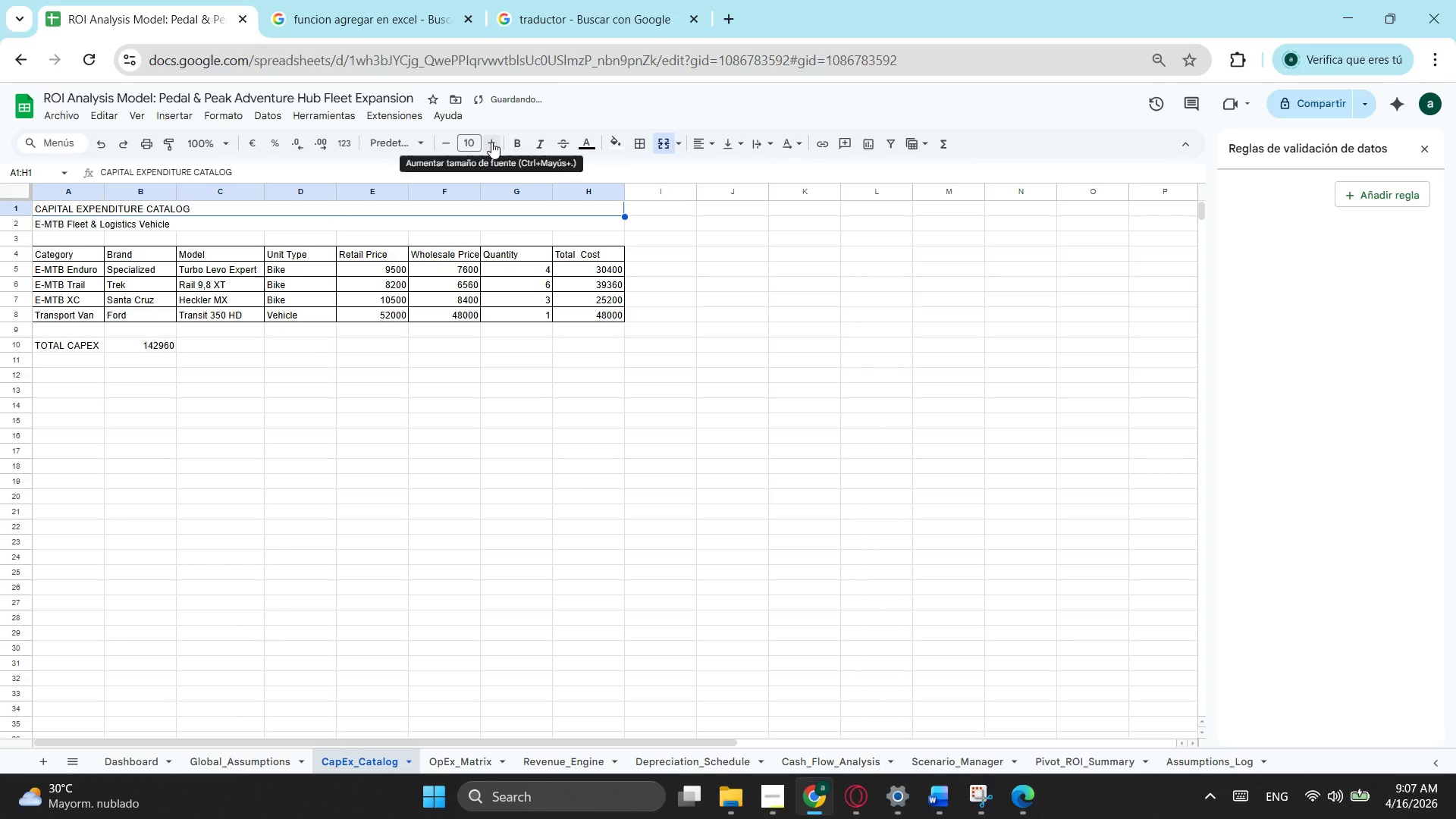 
double_click([491, 142])
 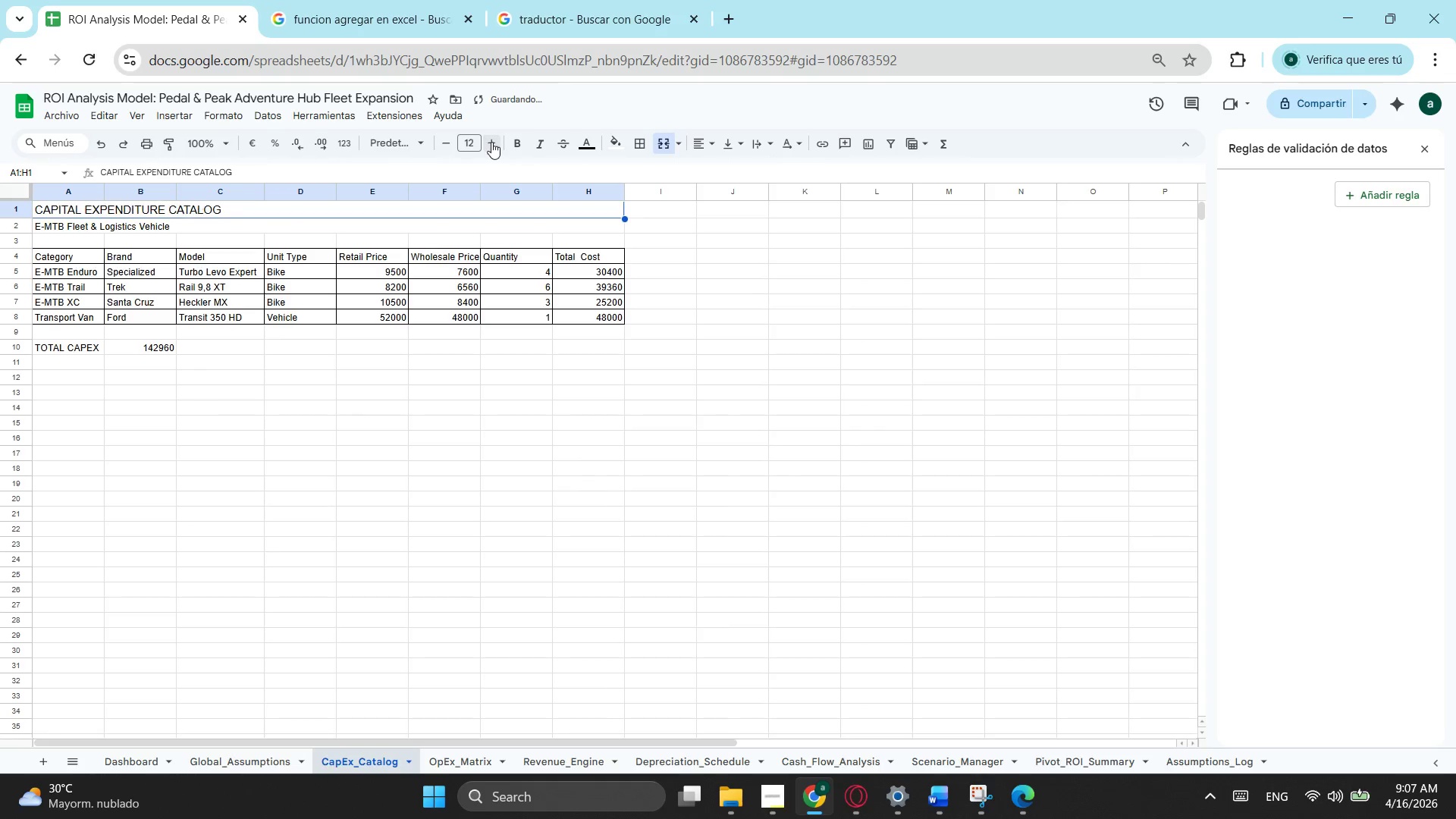 
triple_click([491, 142])
 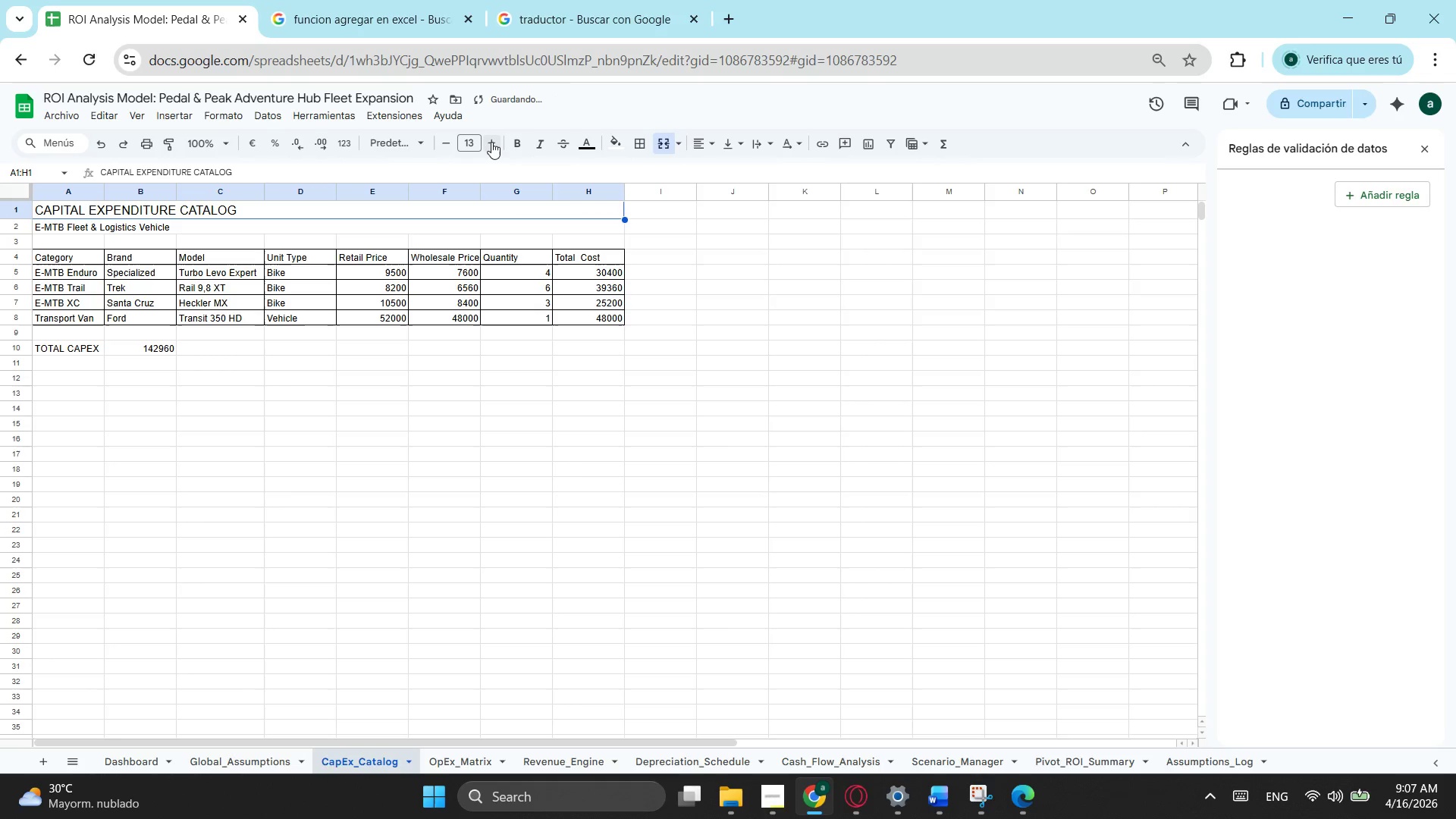 
triple_click([491, 142])
 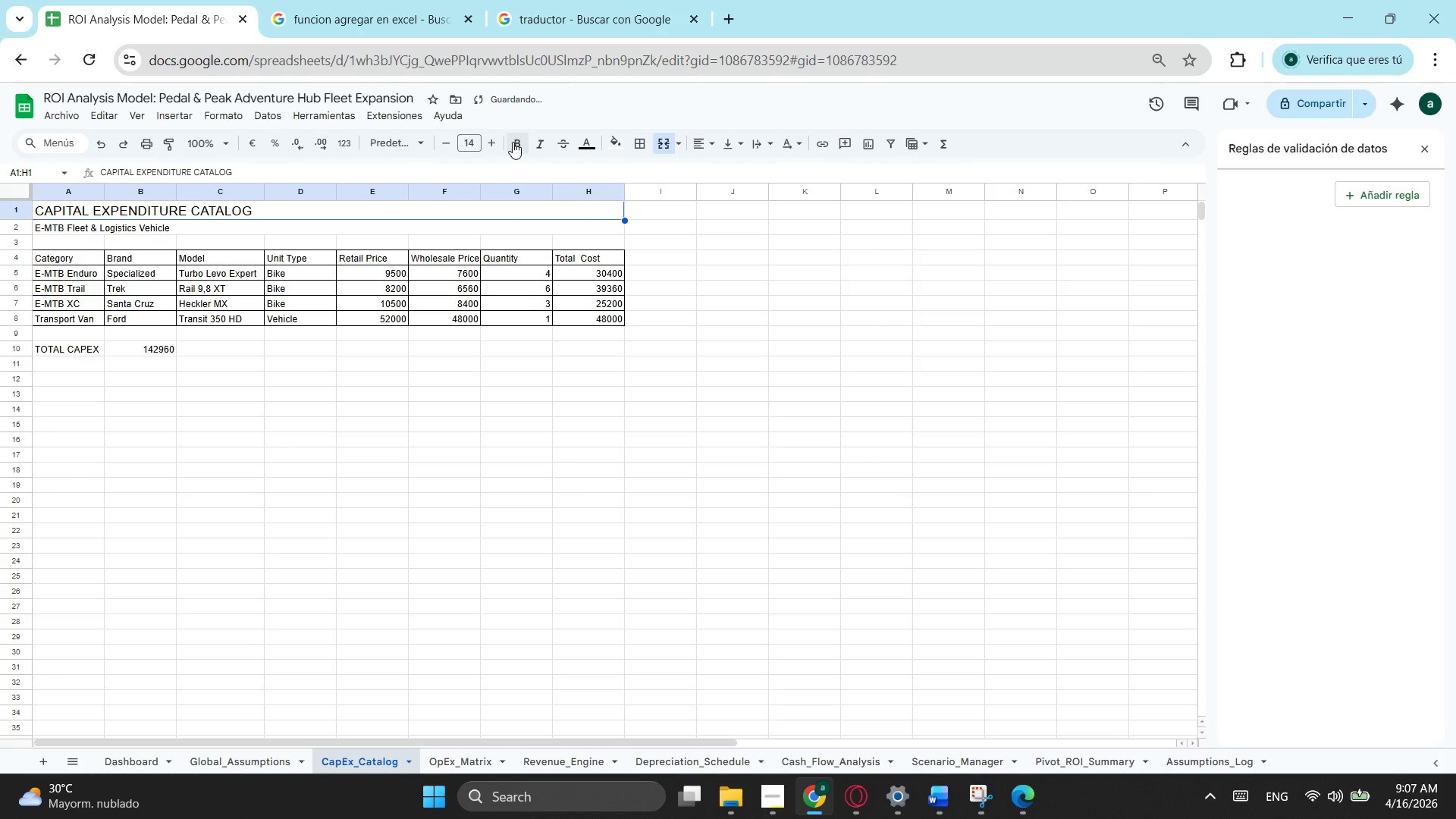 
triple_click([513, 142])
 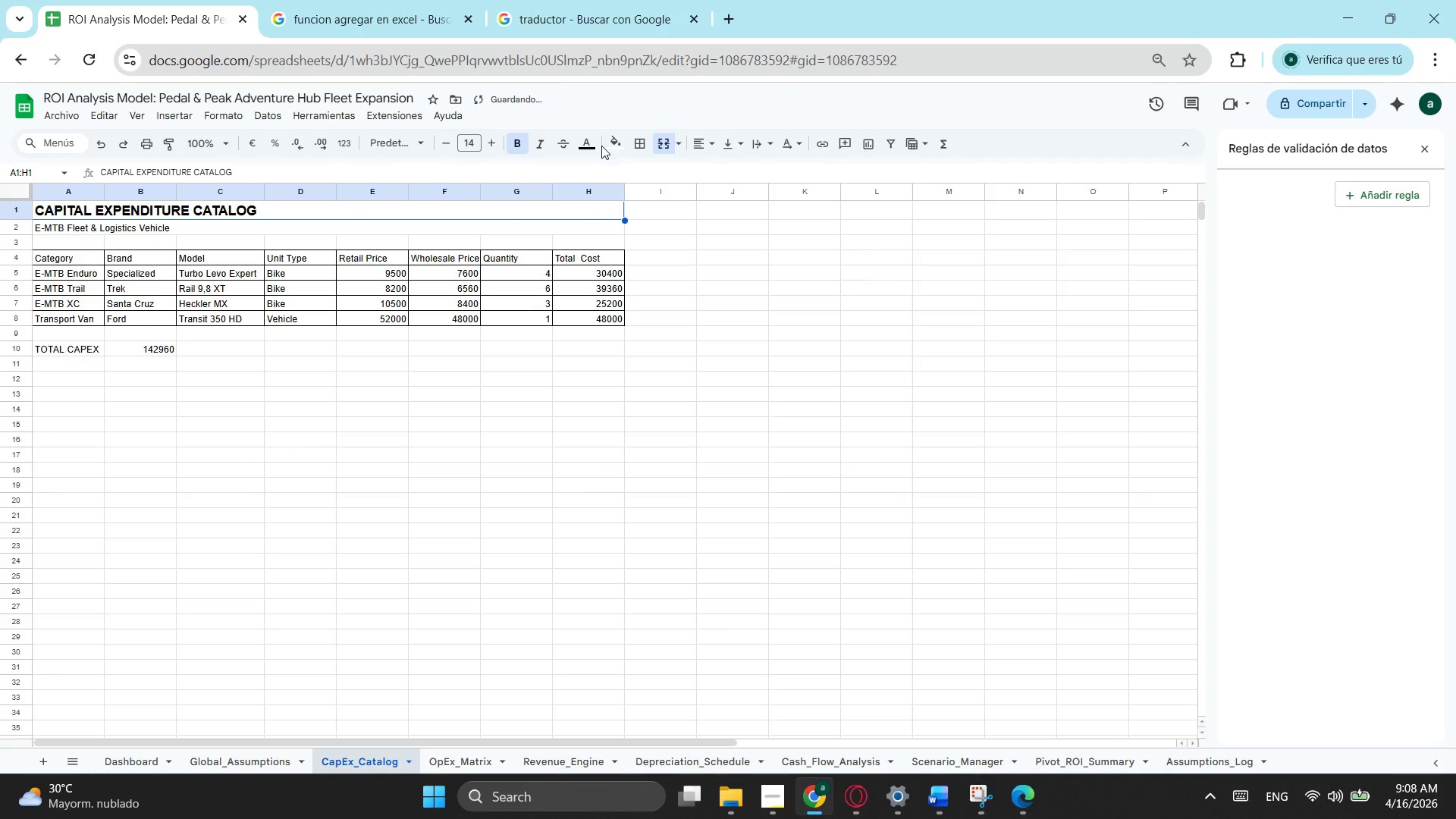 
double_click([596, 149])
 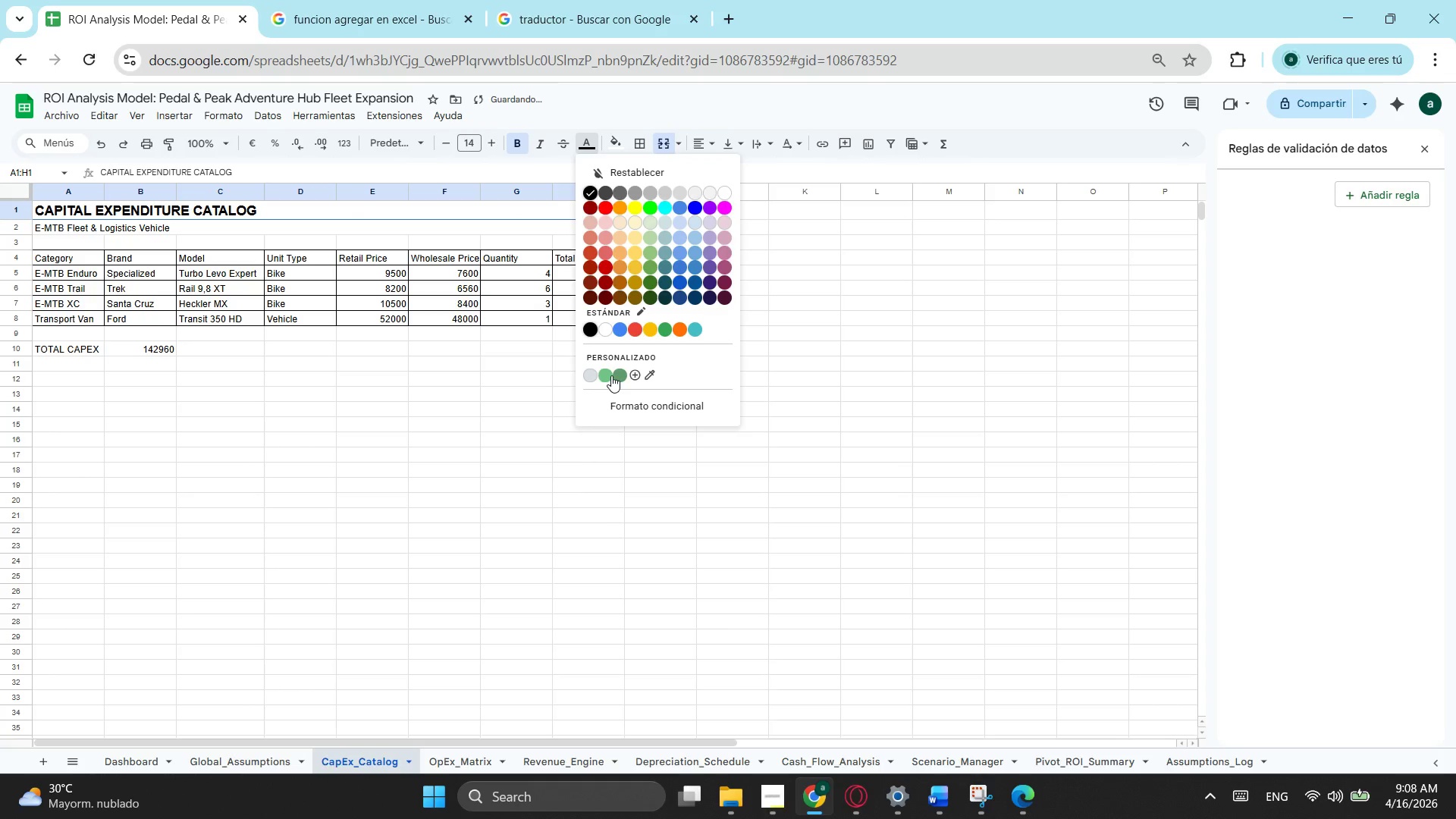 
left_click([613, 372])
 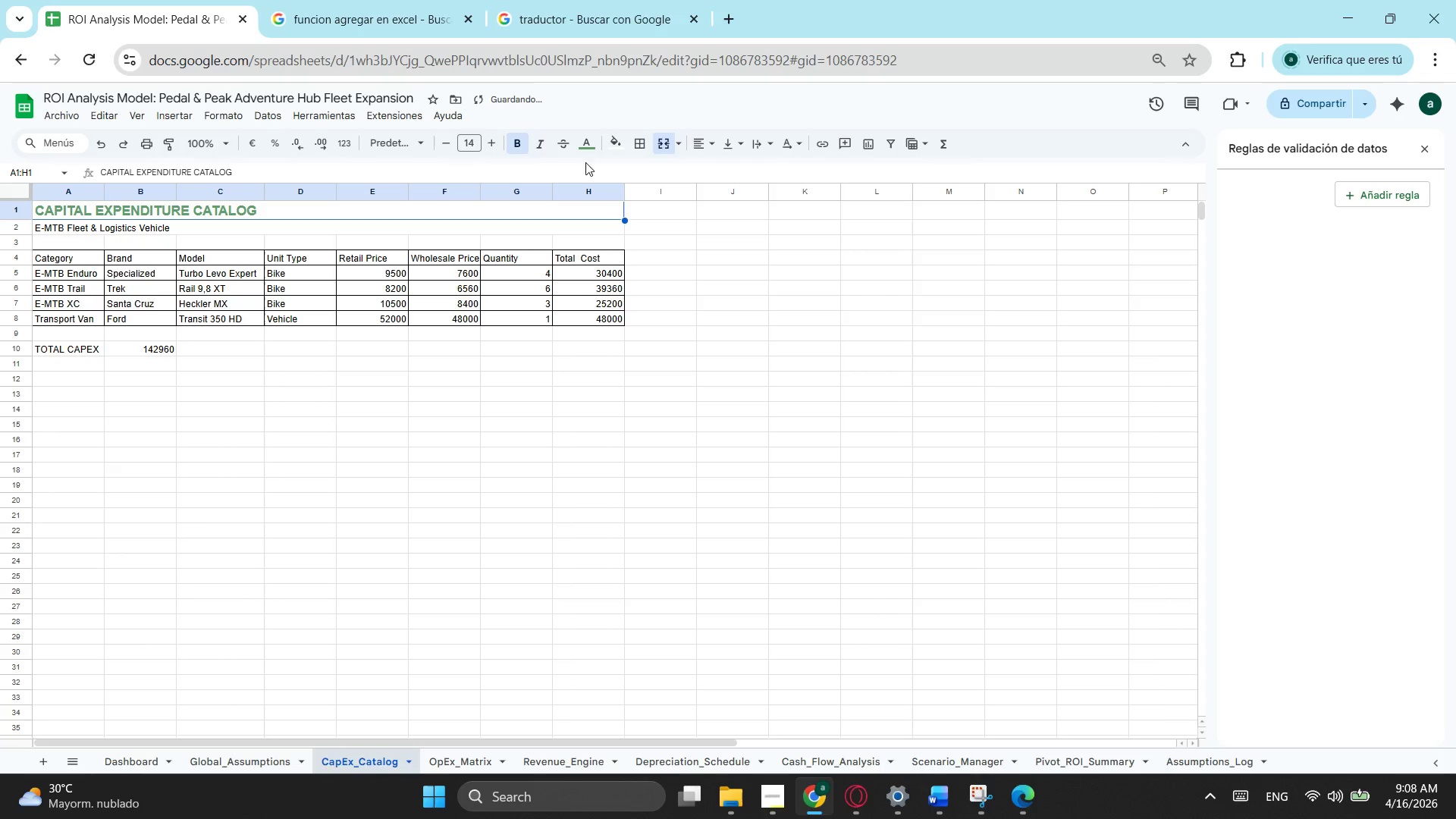 
left_click([580, 143])
 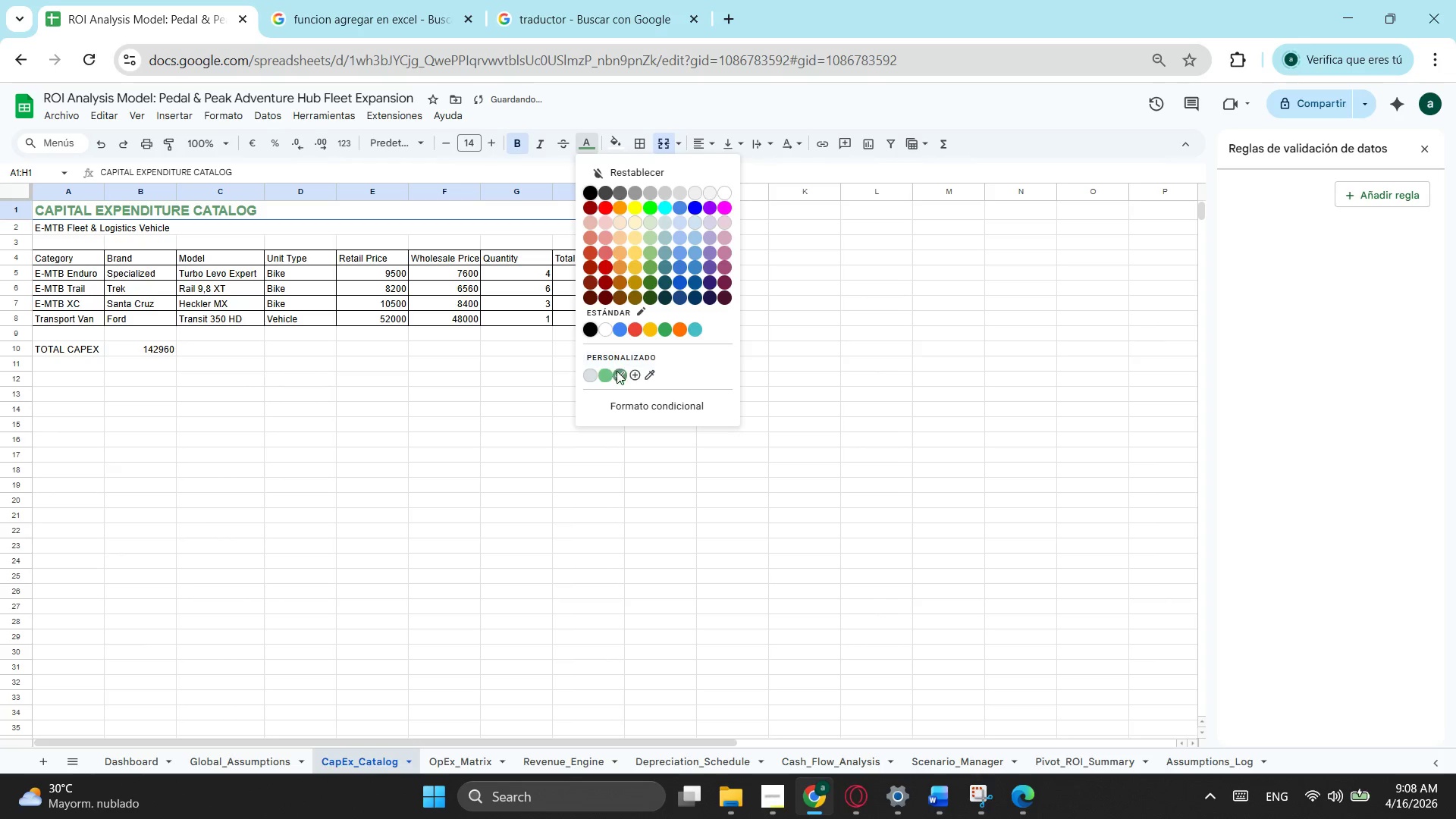 
left_click([618, 372])
 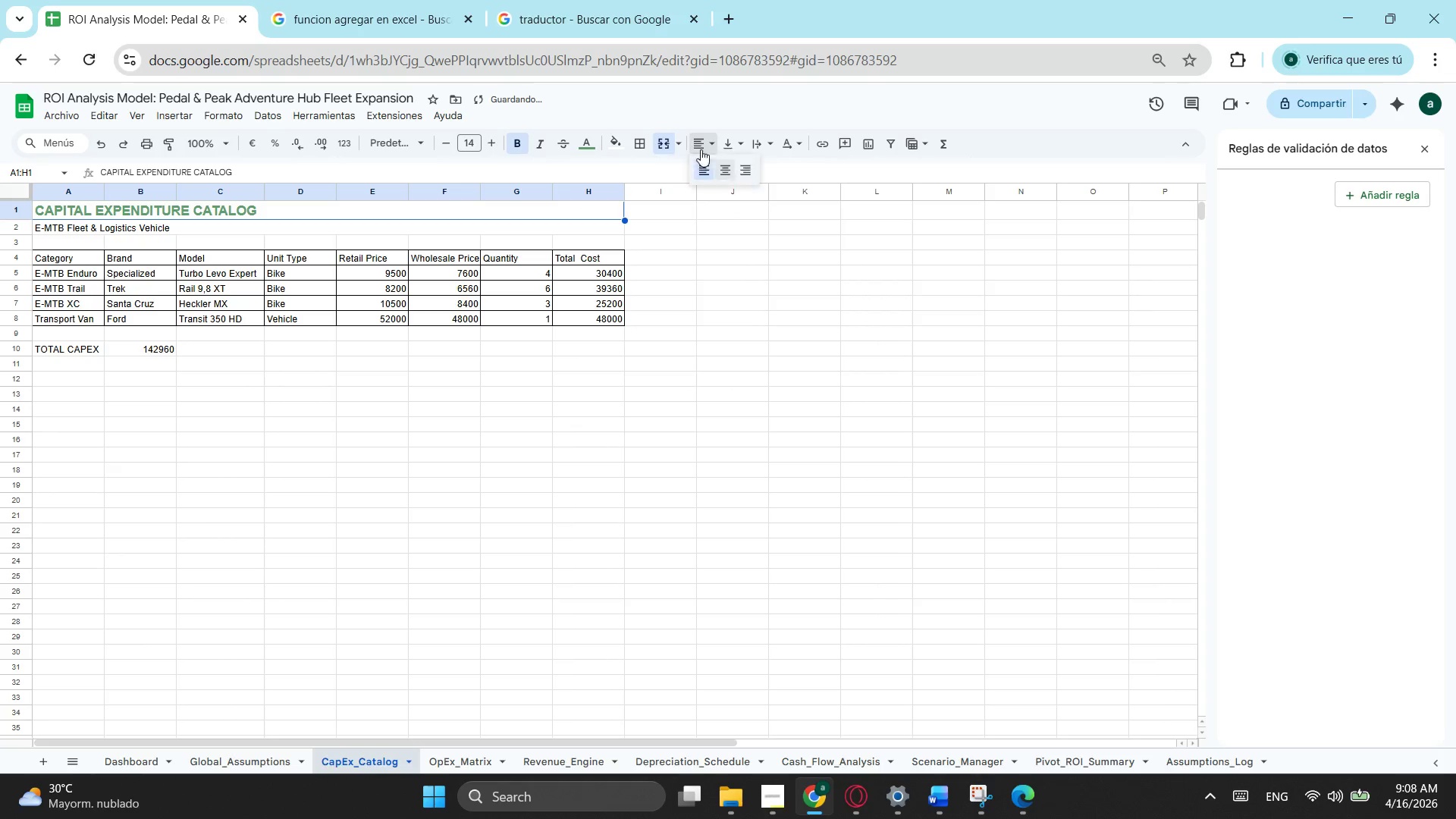 
left_click([731, 165])
 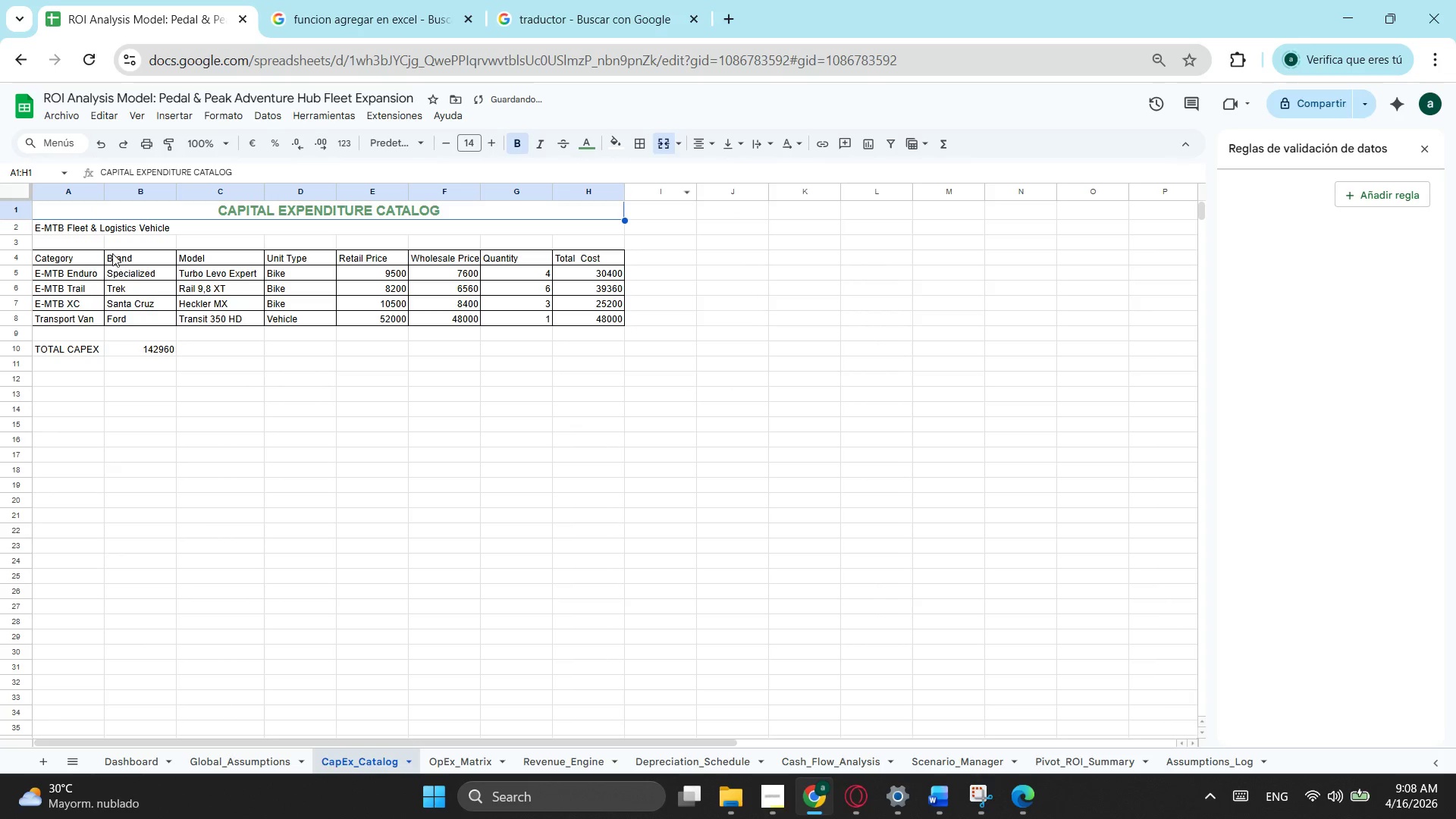 
left_click_drag(start_coordinate=[108, 232], to_coordinate=[485, 219])
 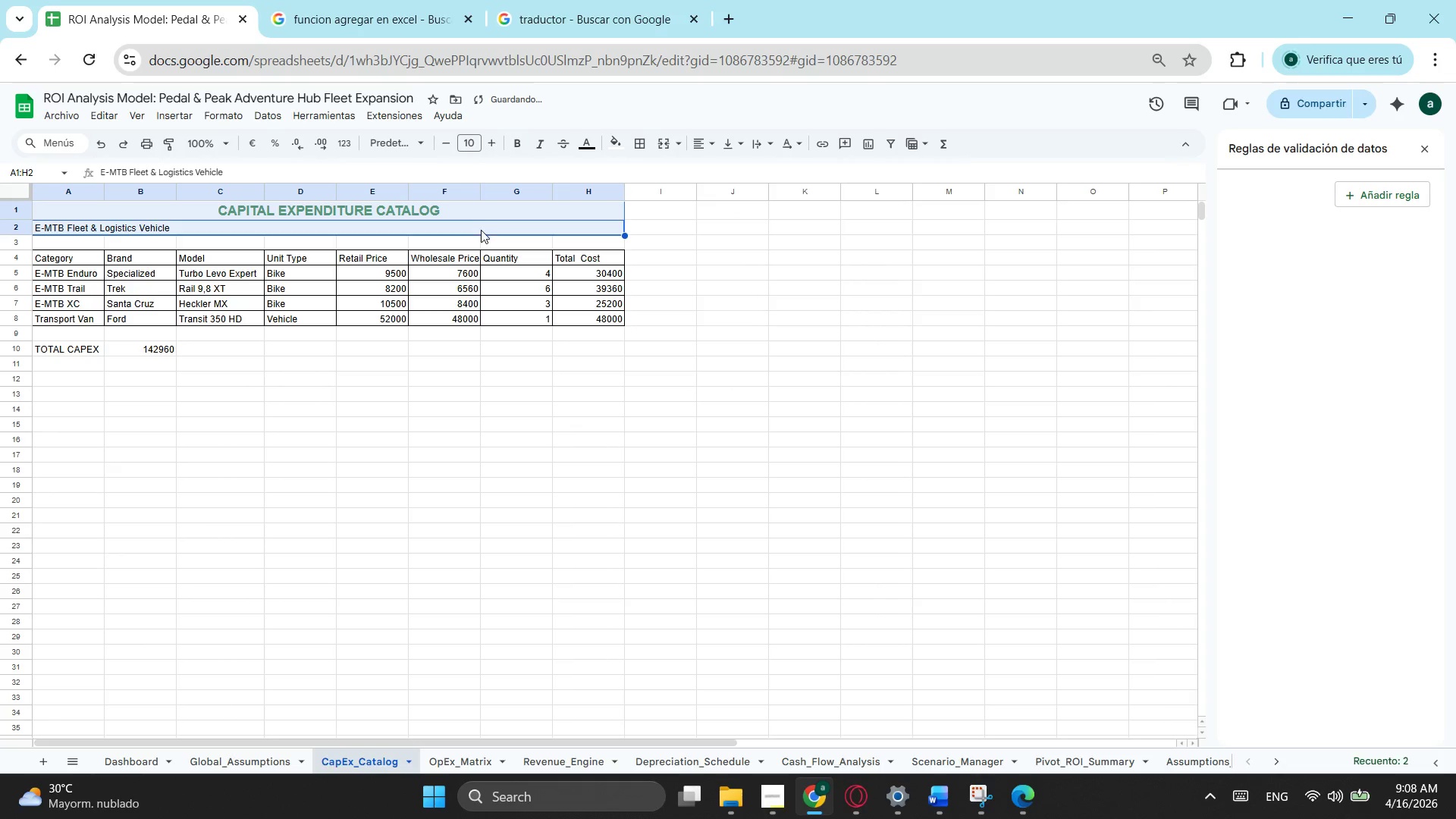 
left_click([476, 234])
 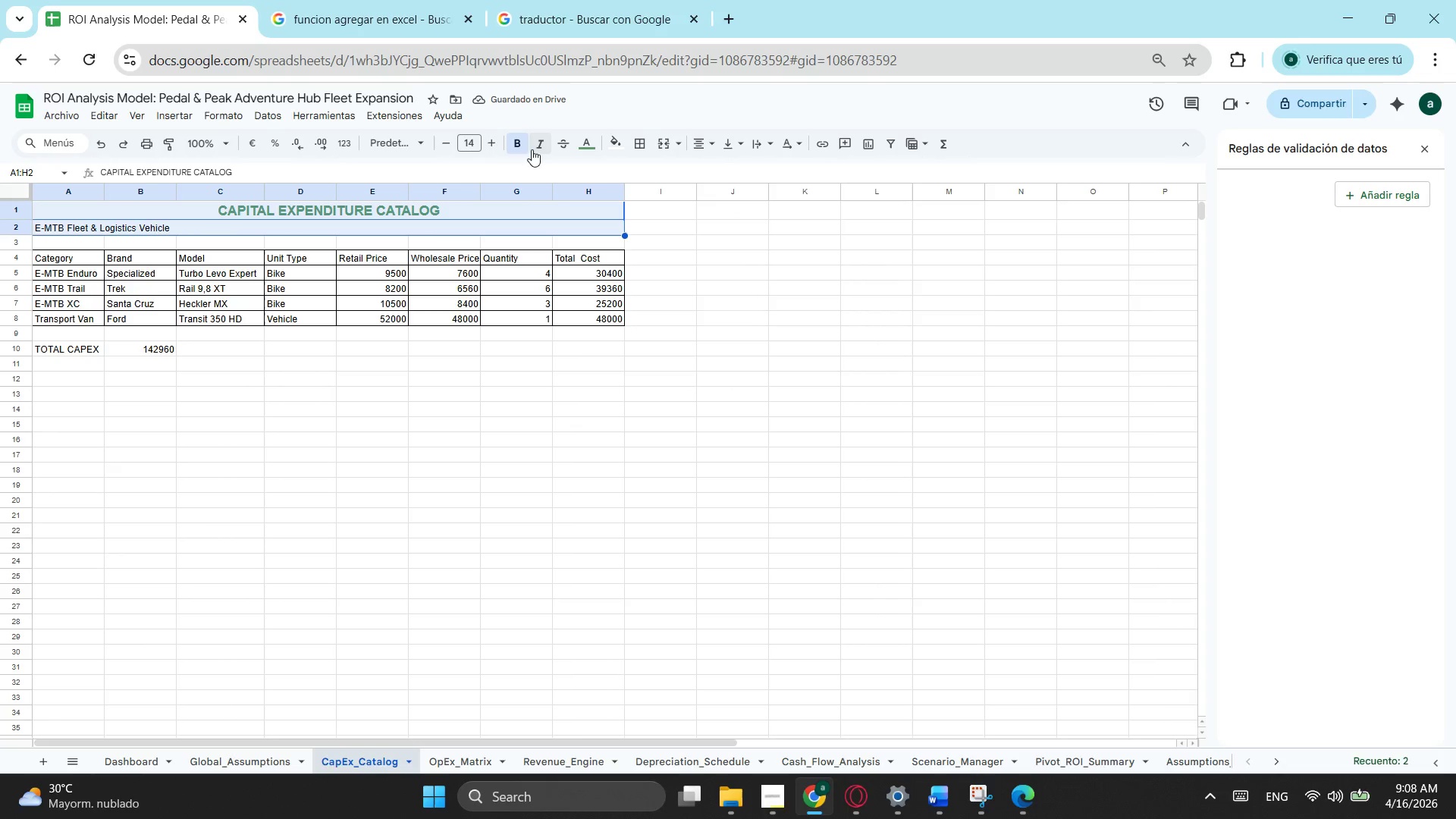 
left_click([532, 149])
 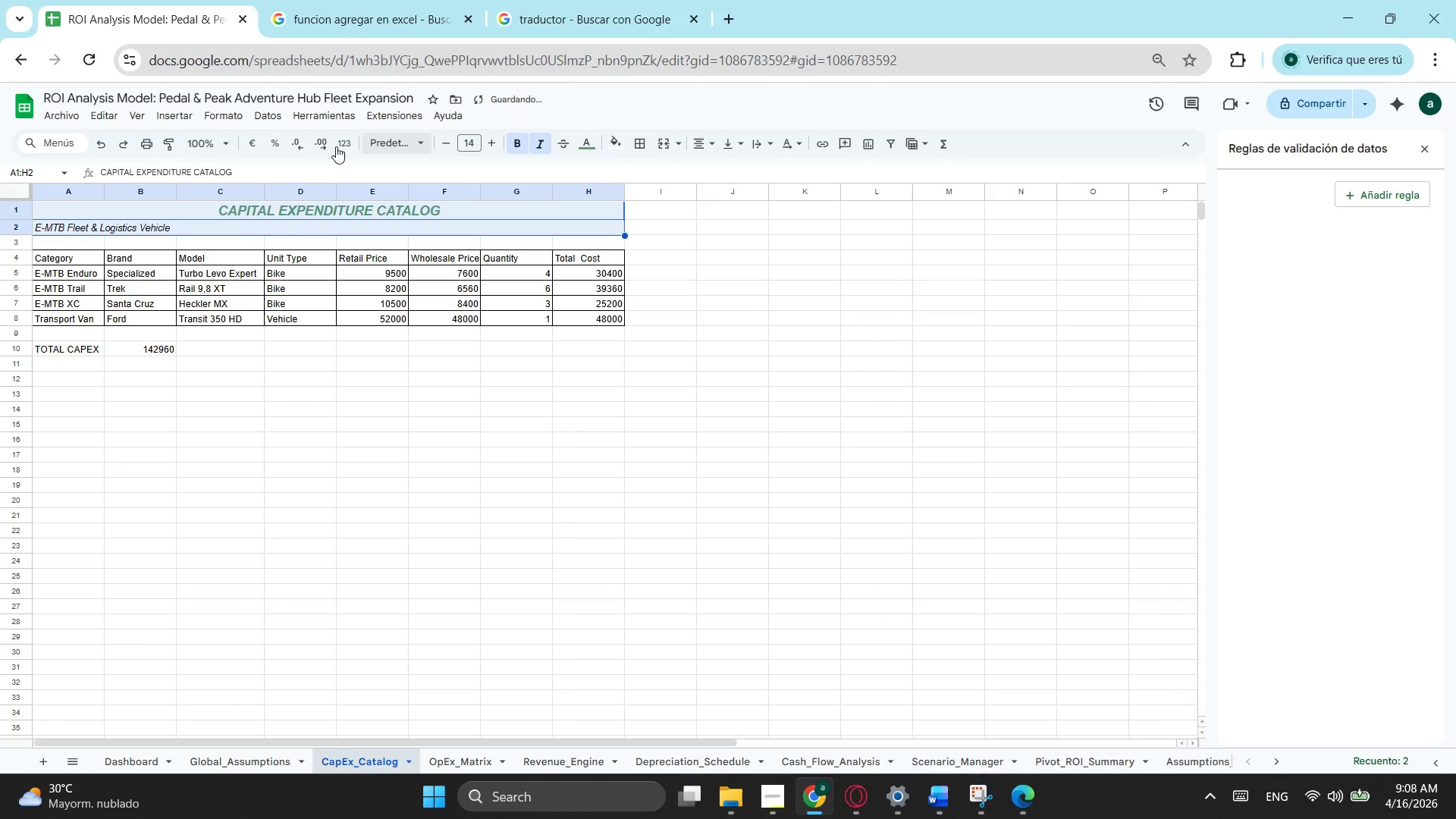 
left_click([99, 145])
 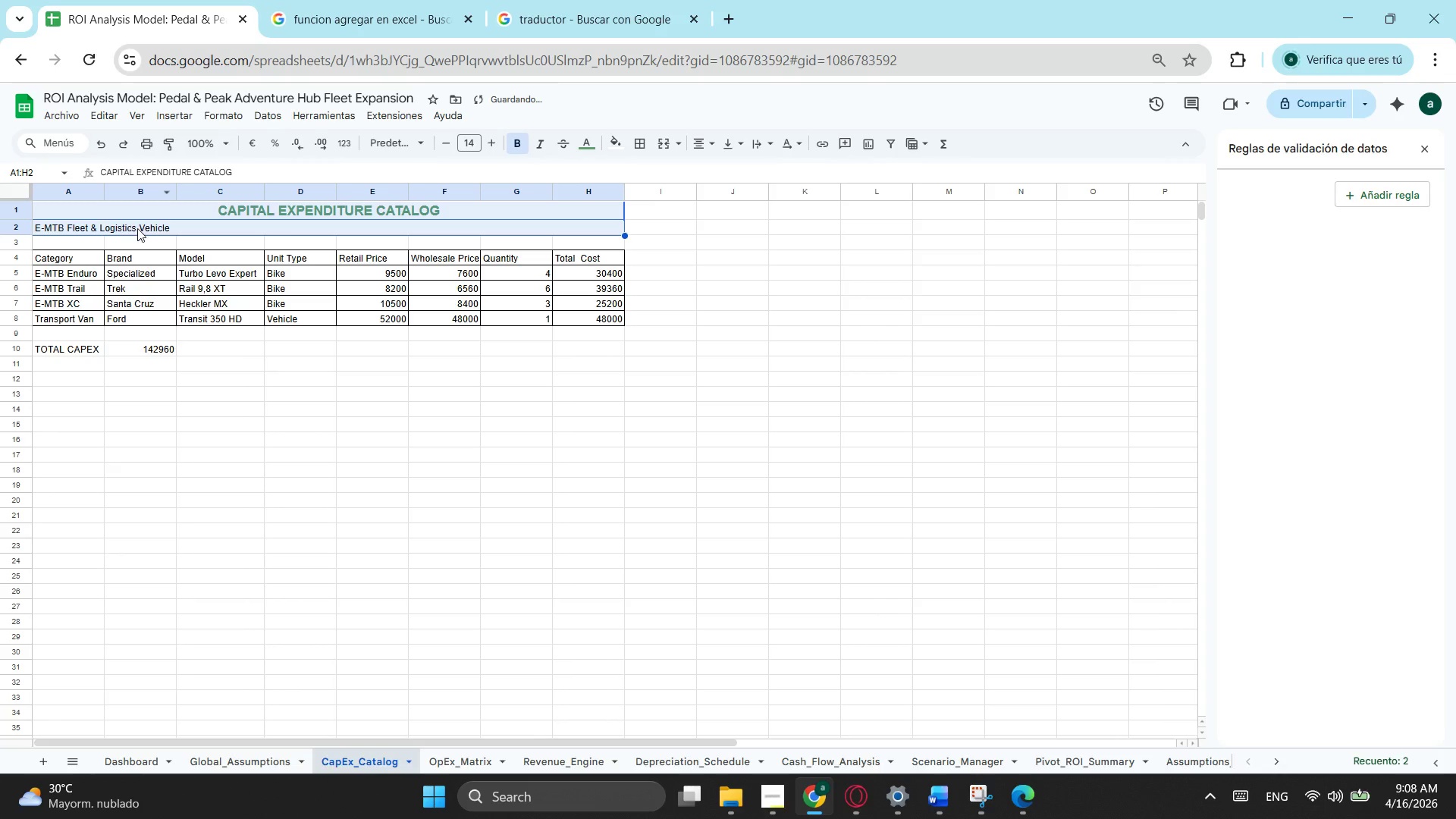 
left_click([143, 230])
 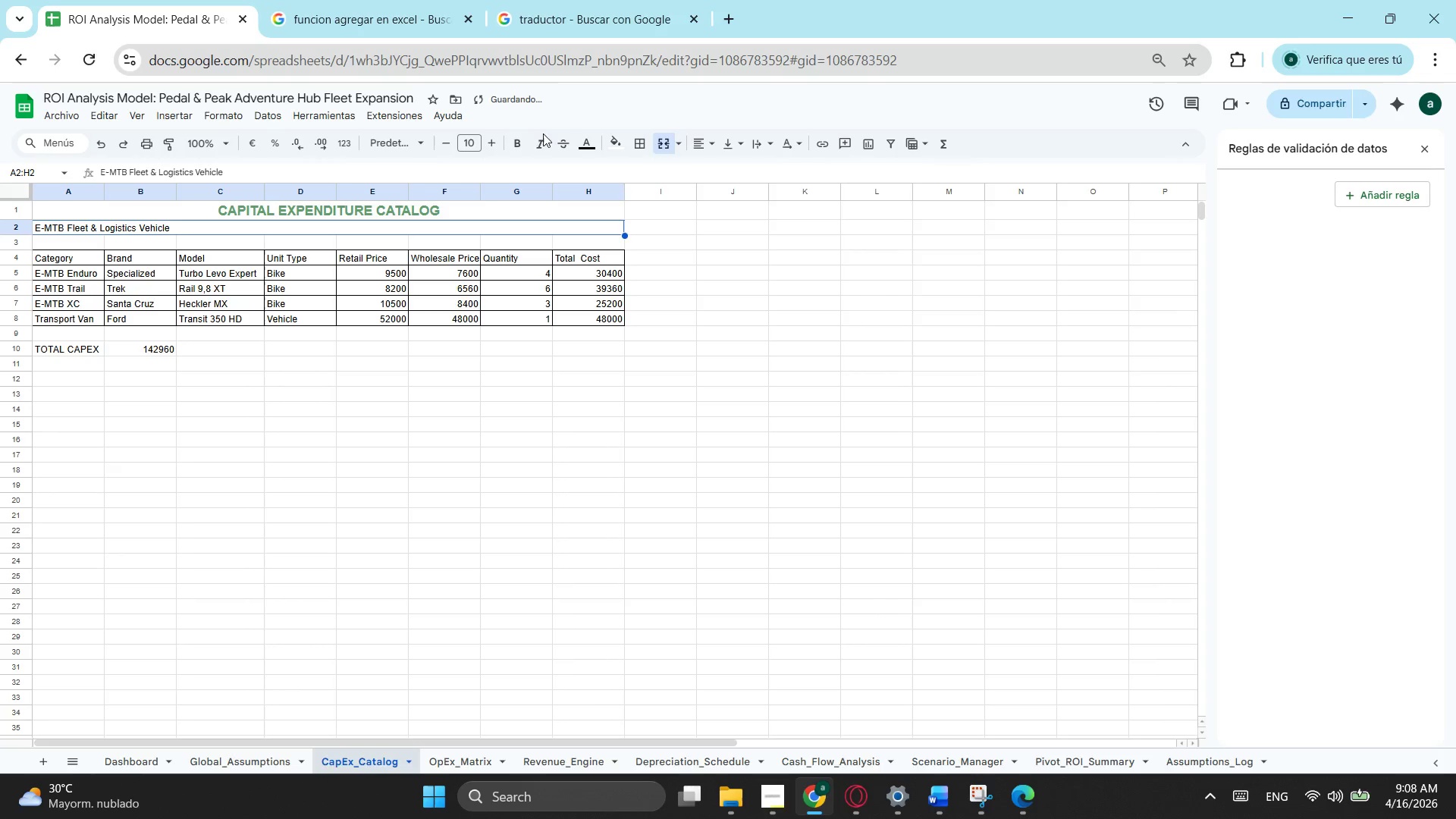 
left_click([545, 142])
 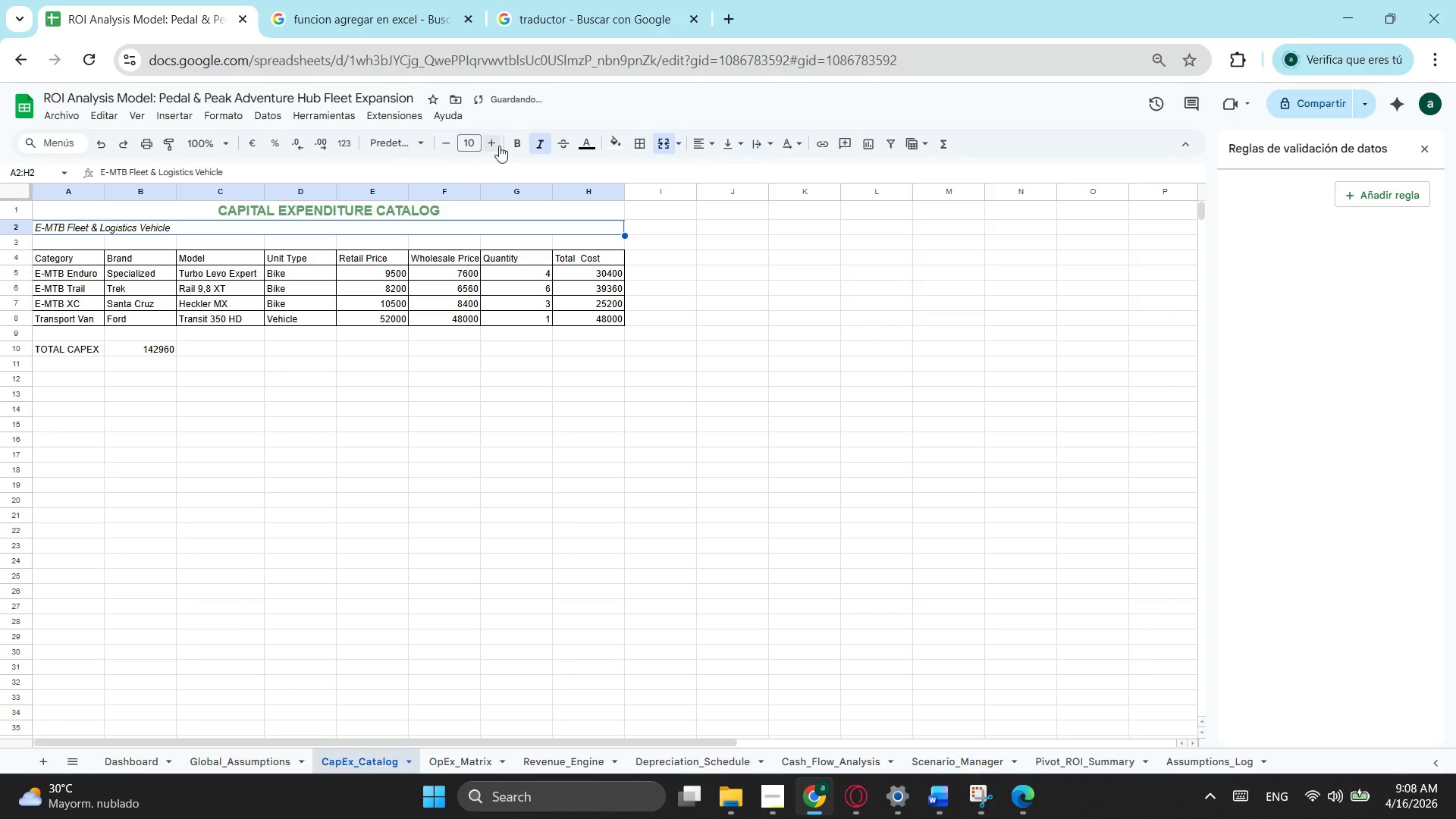 
left_click([499, 146])
 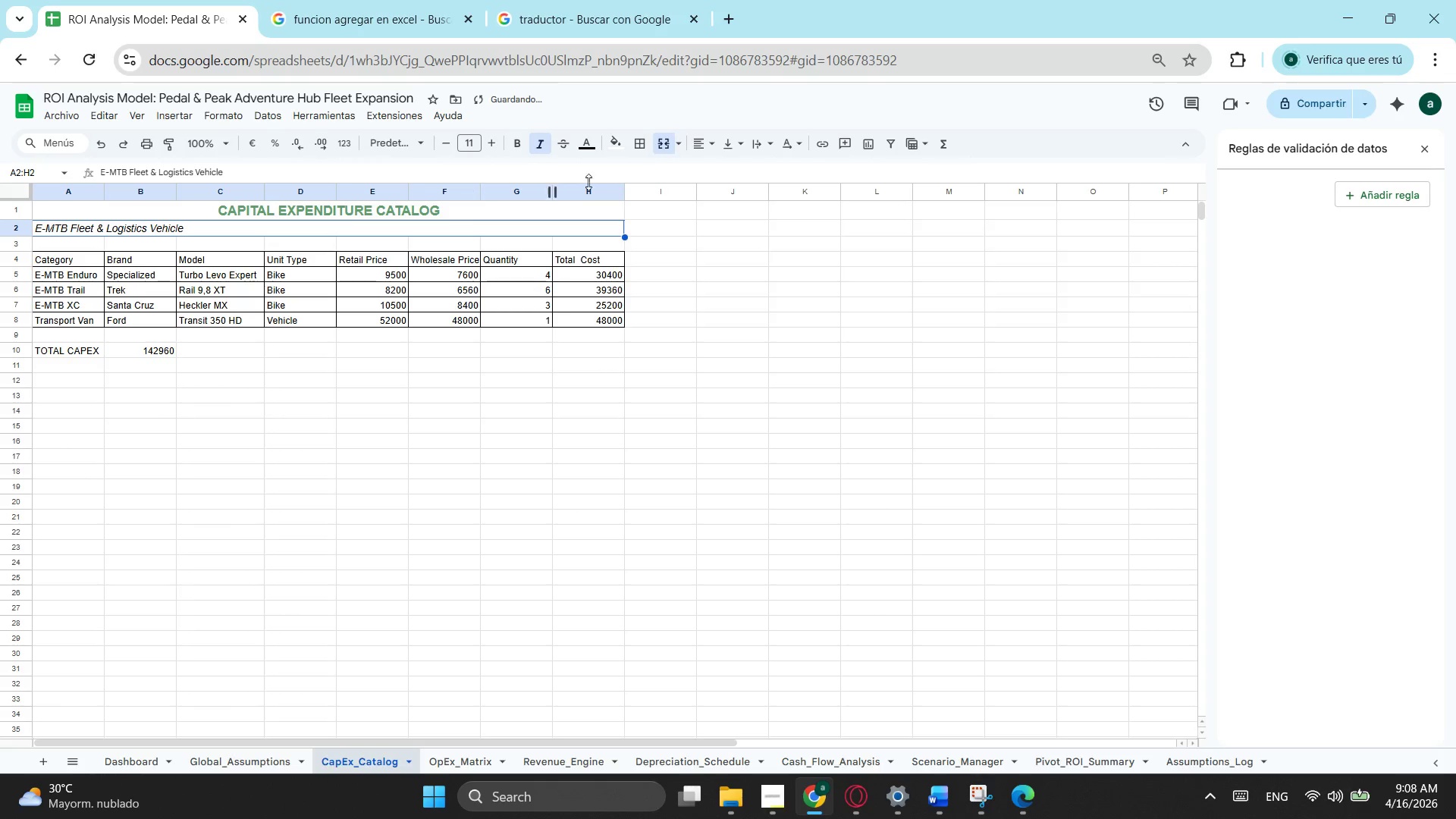 
left_click([665, 140])
 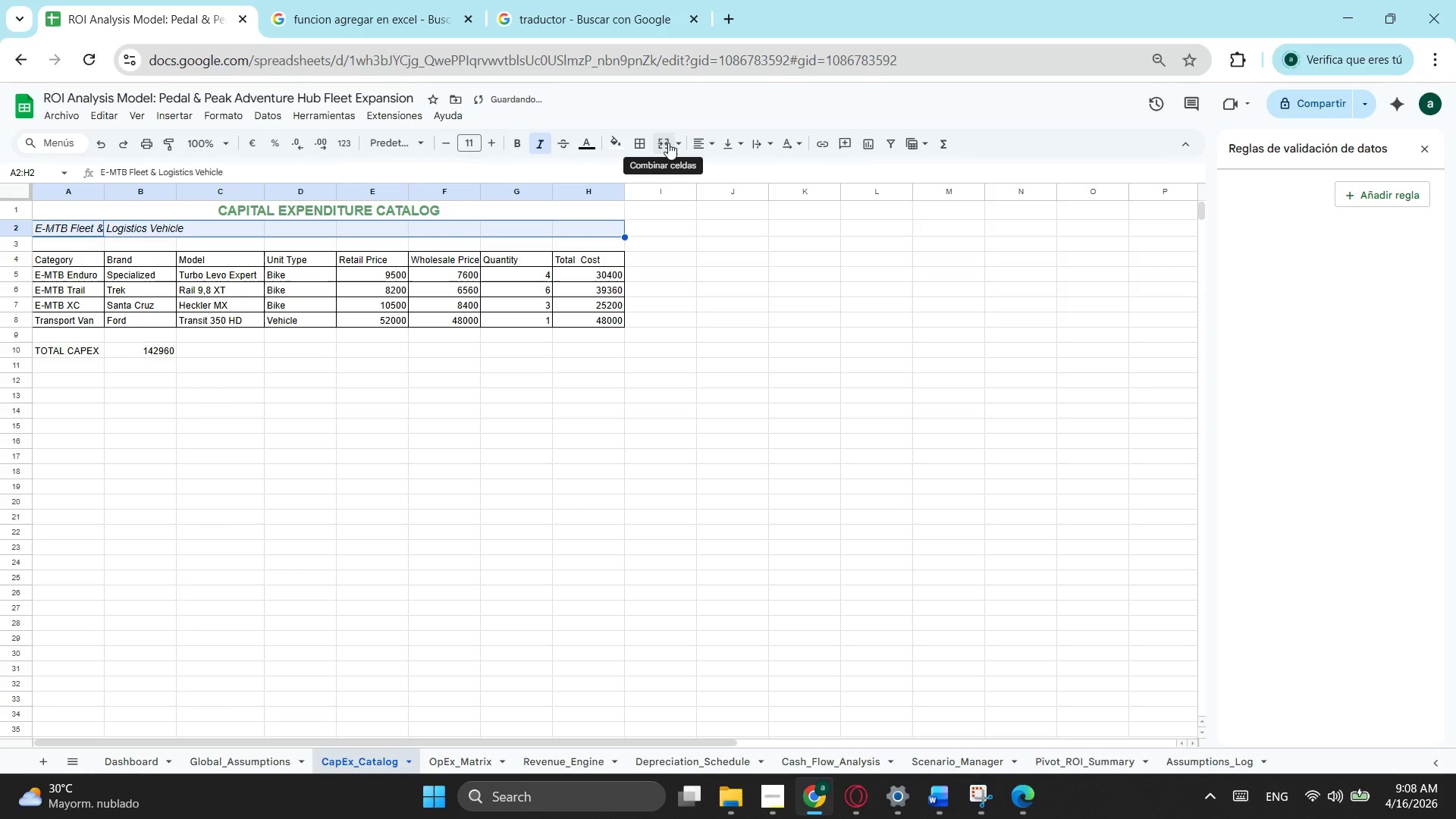 
left_click([663, 143])
 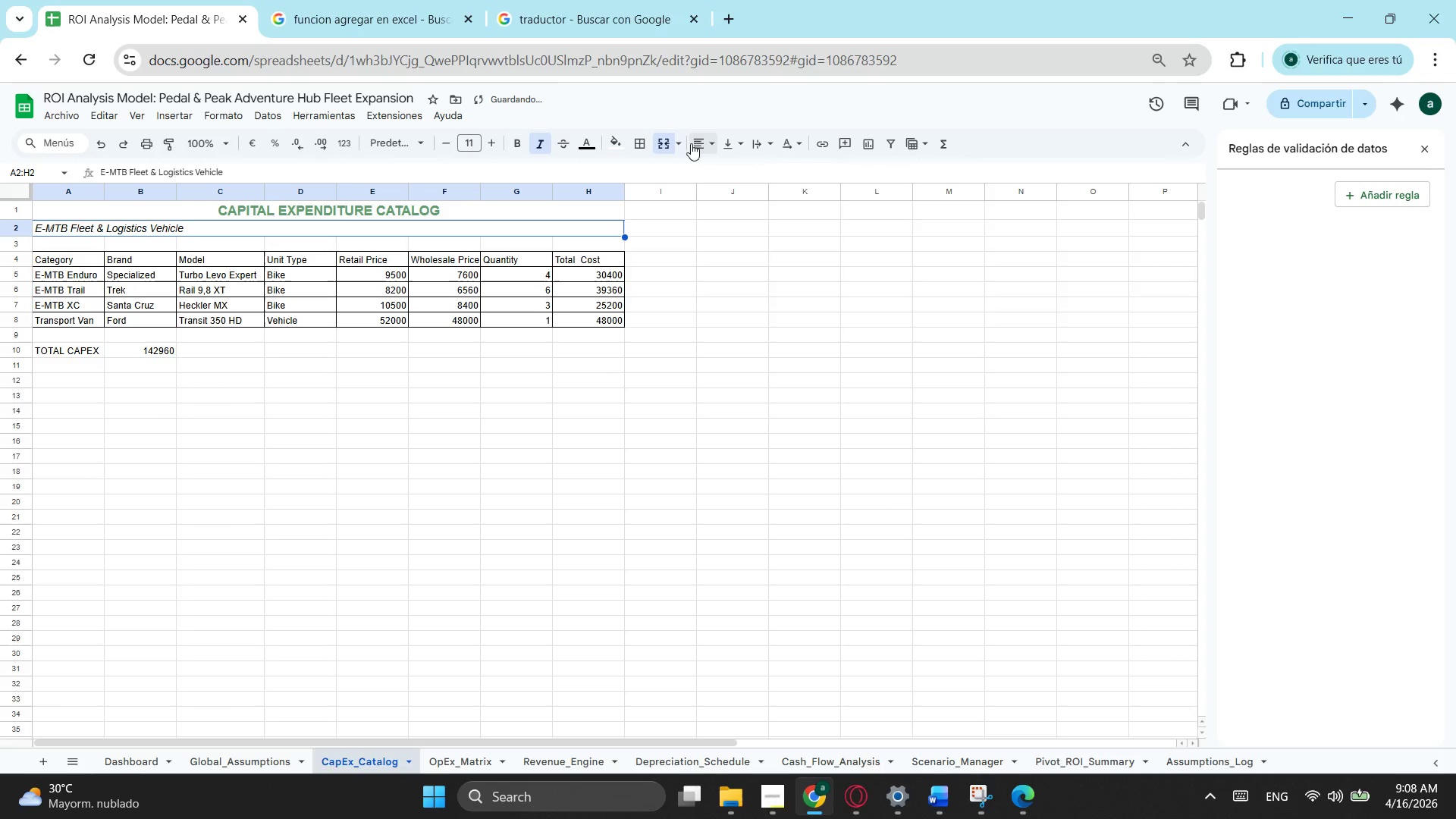 
left_click([691, 143])
 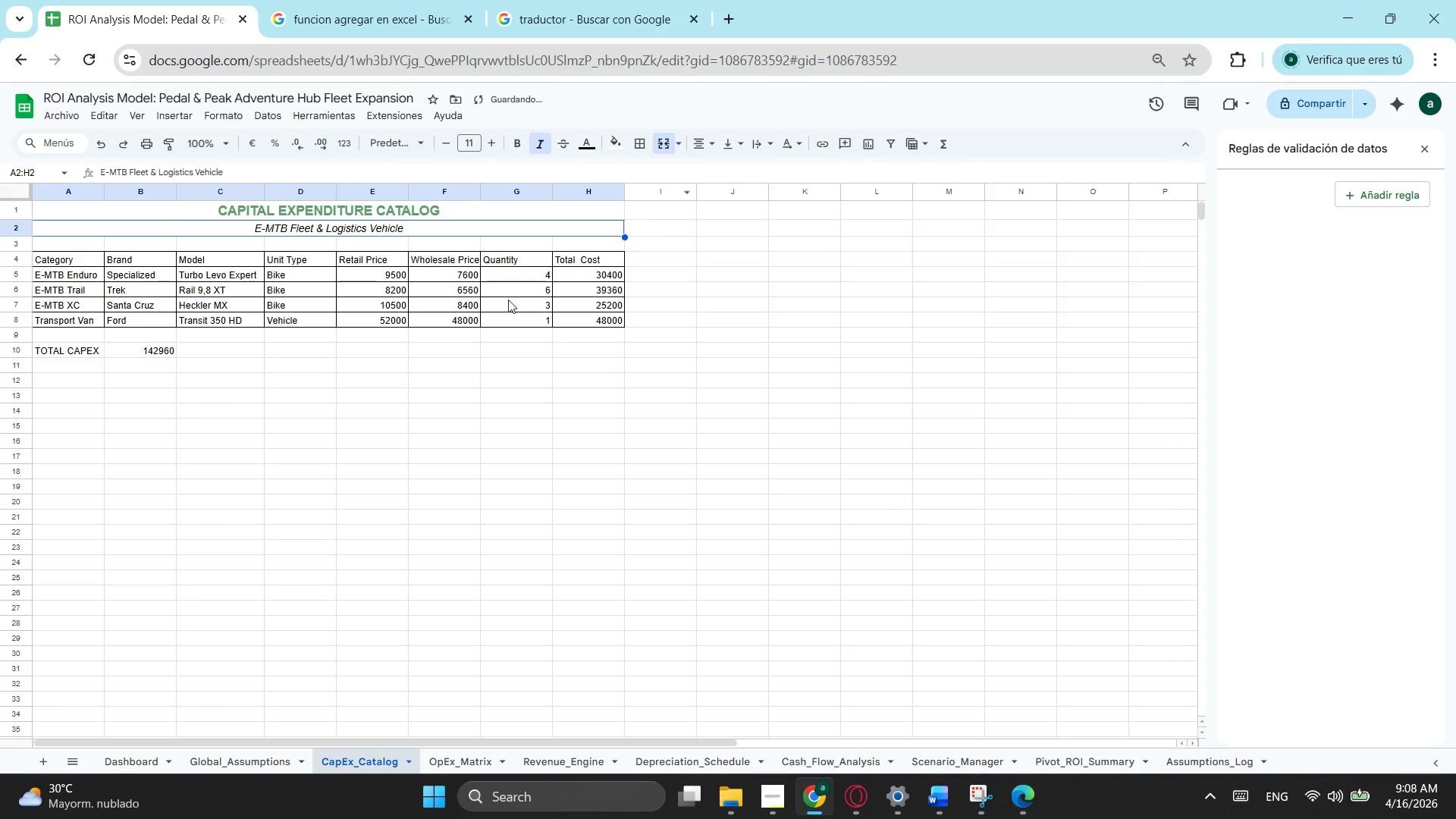 
double_click([182, 399])
 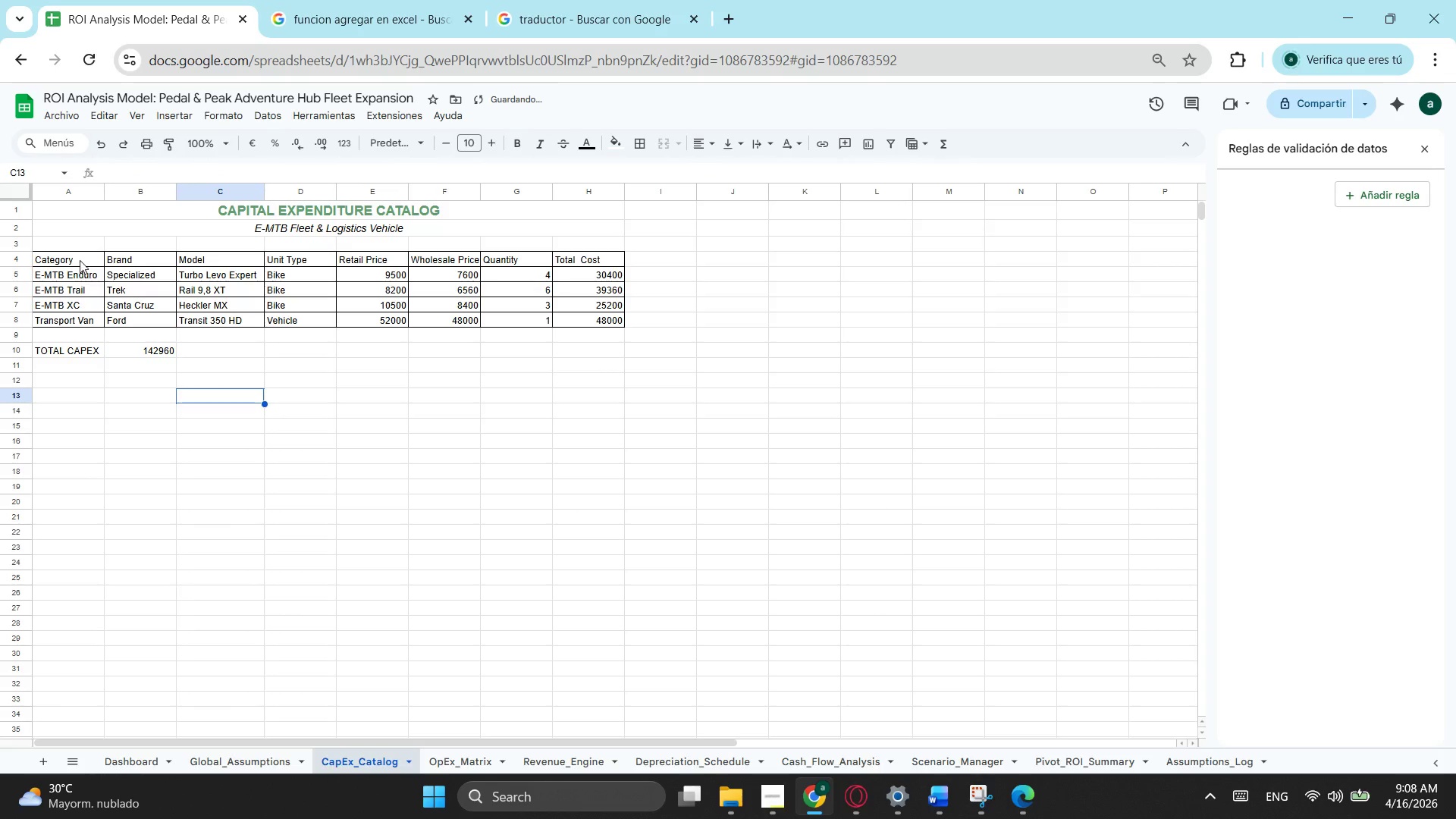 
left_click_drag(start_coordinate=[80, 260], to_coordinate=[571, 262])
 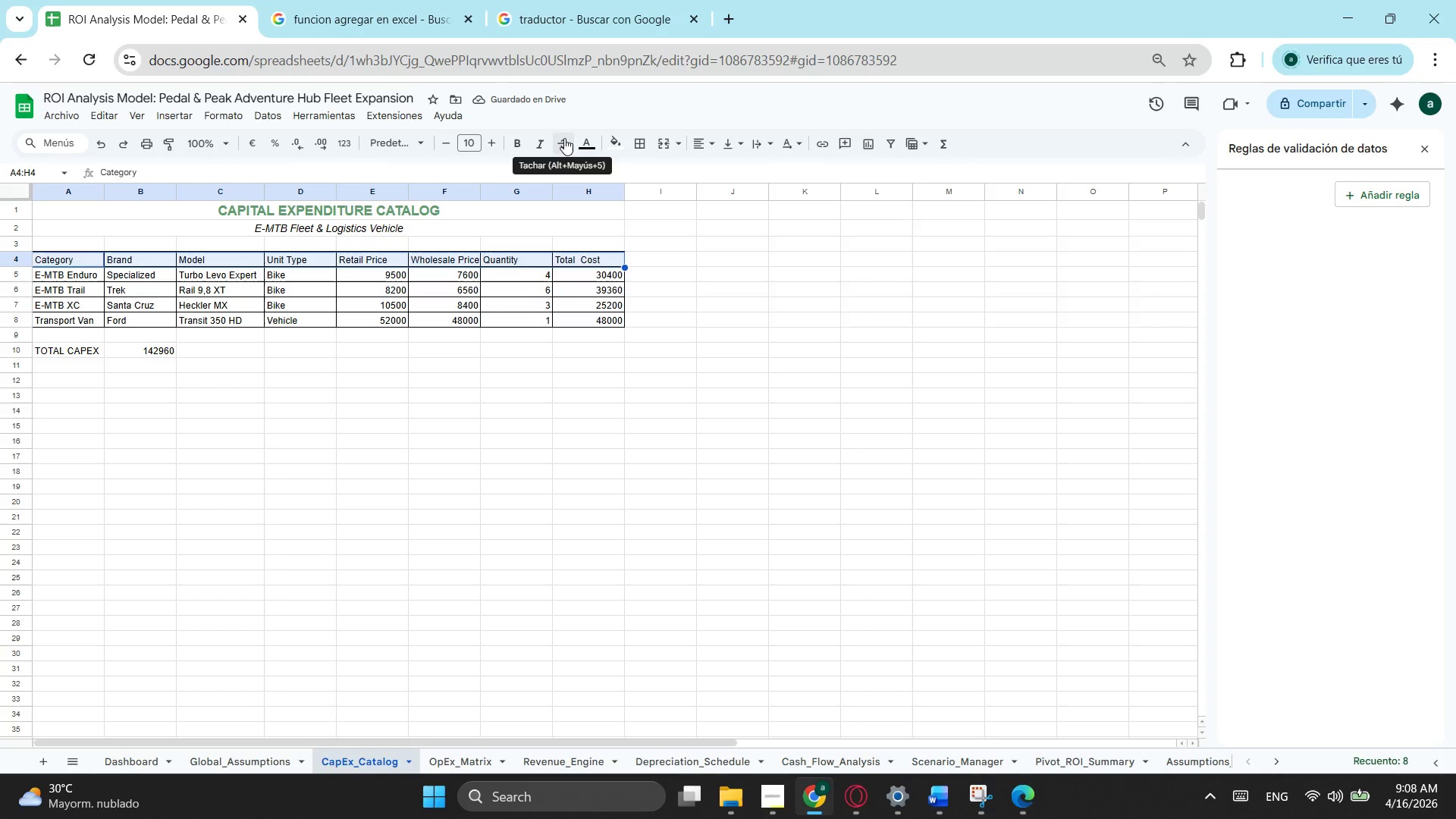 
left_click([518, 138])
 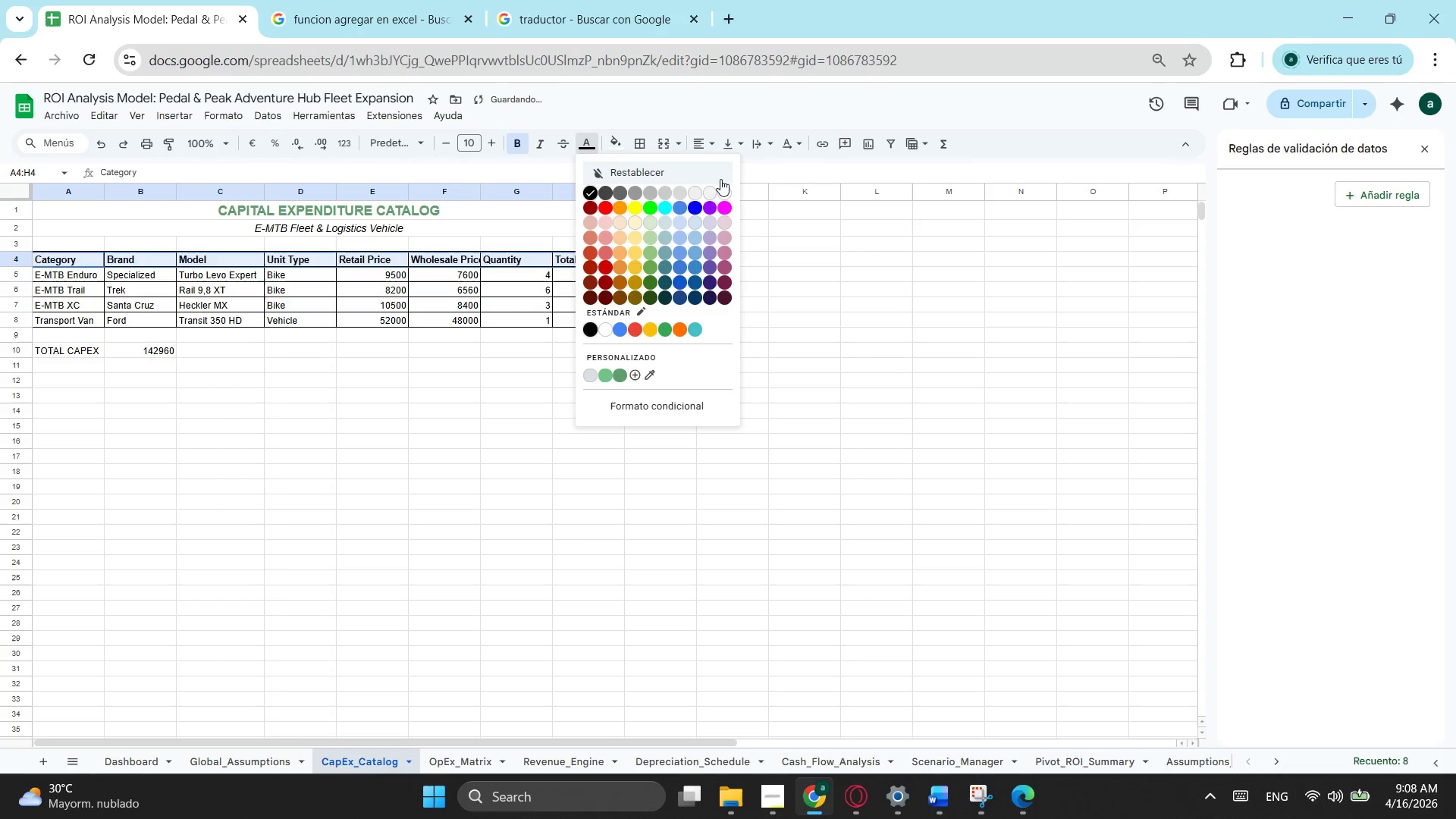 
left_click([727, 194])
 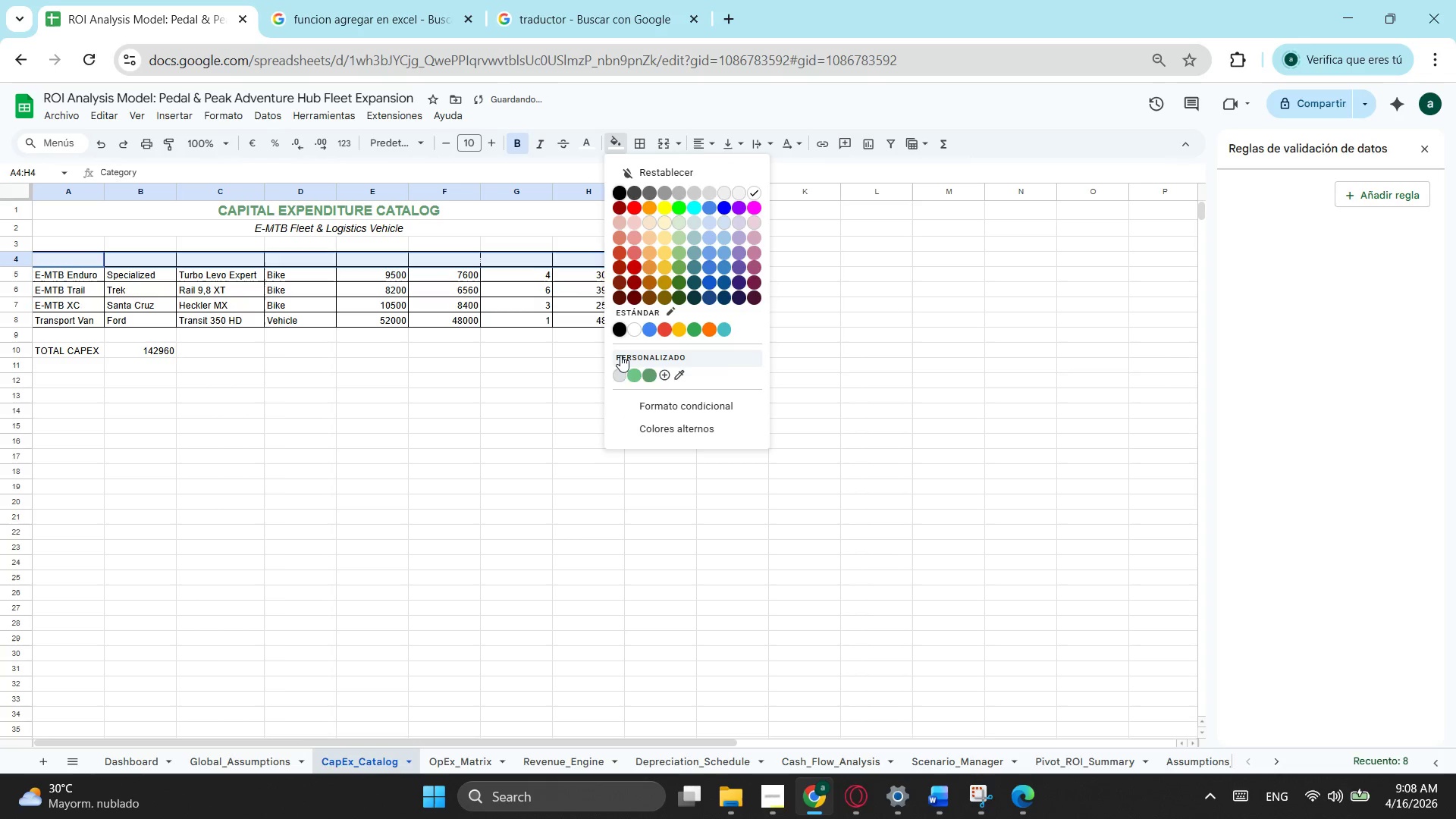 
left_click([649, 377])
 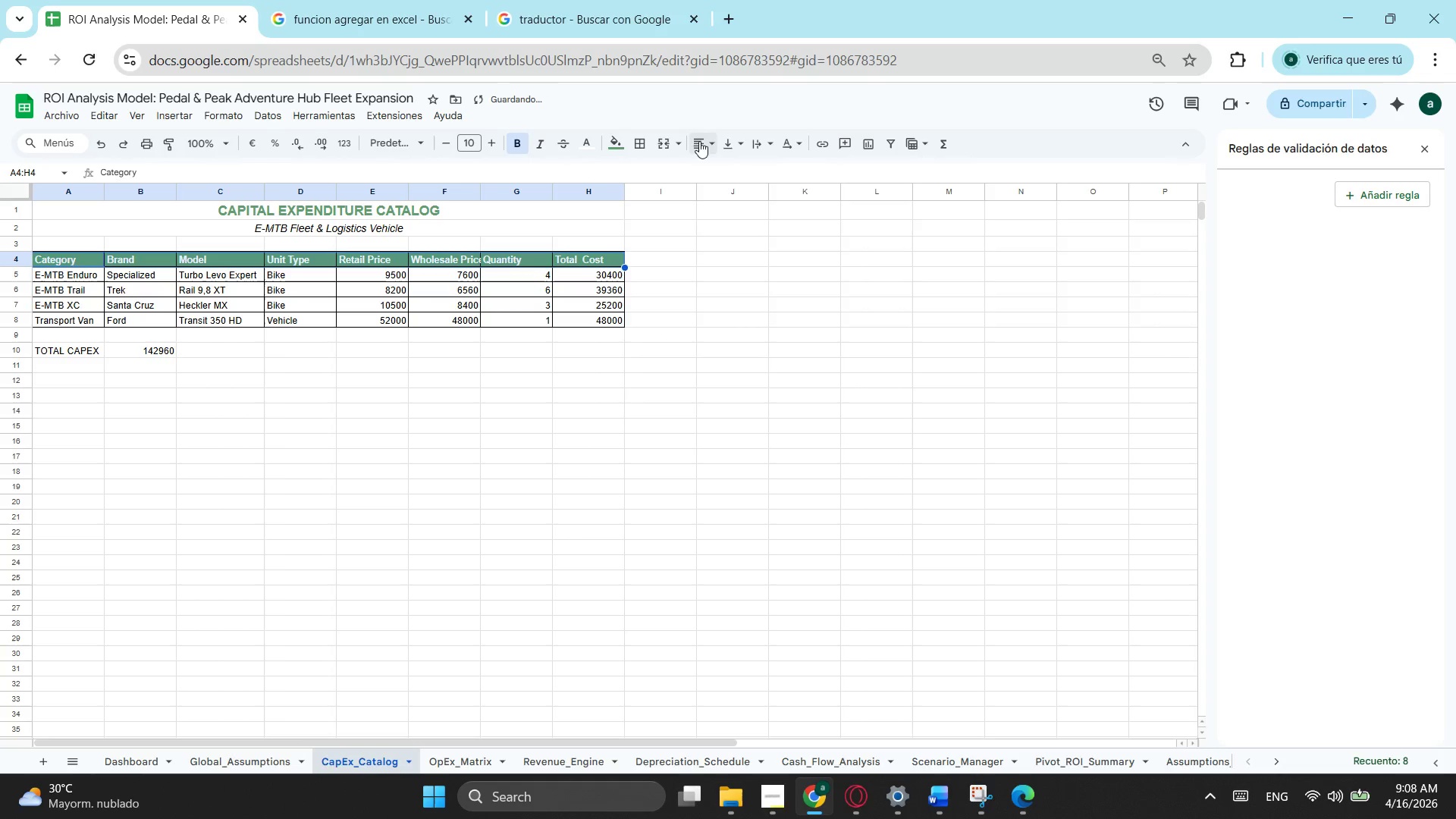 
left_click([712, 143])
 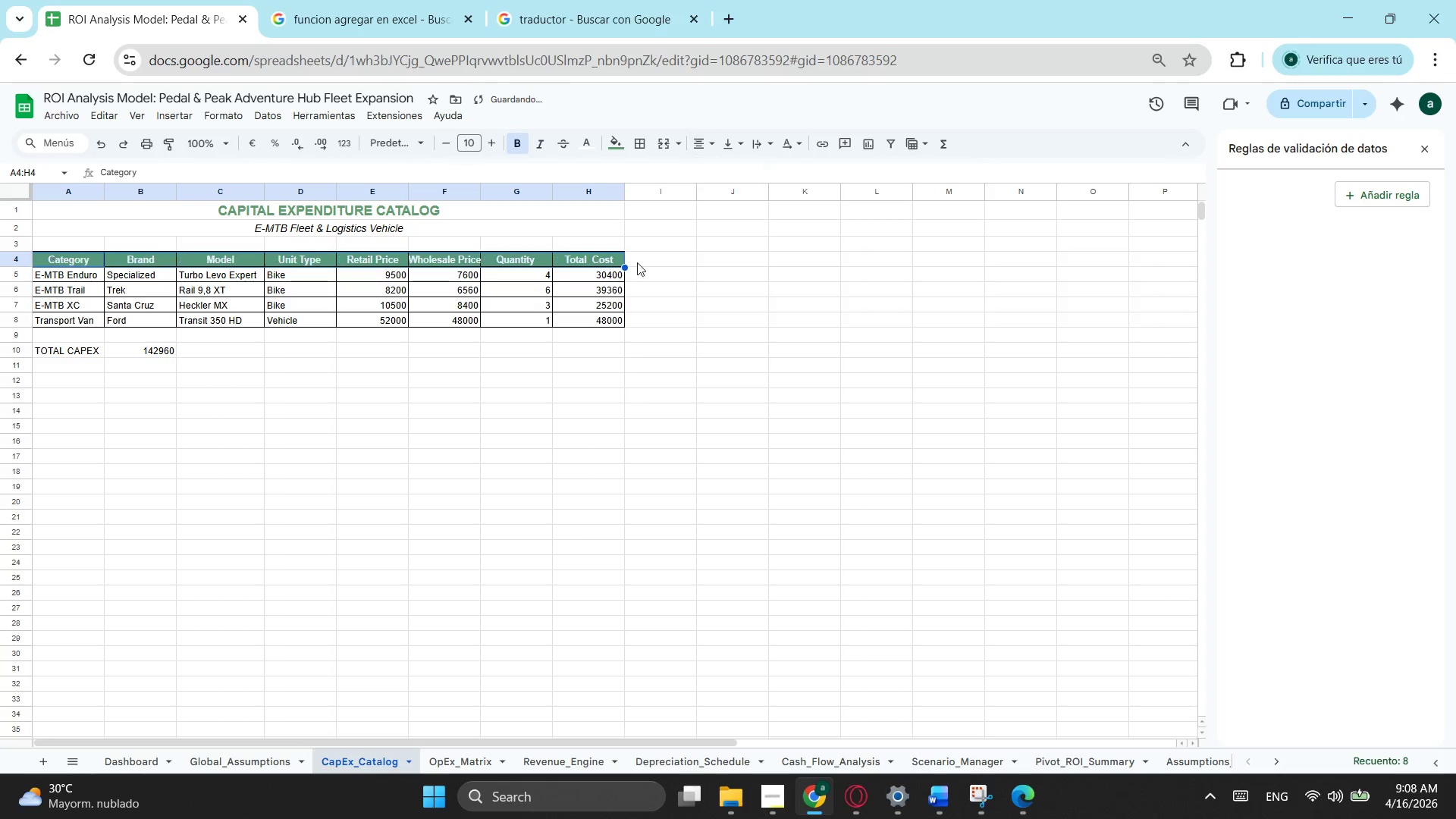 
double_click([450, 444])
 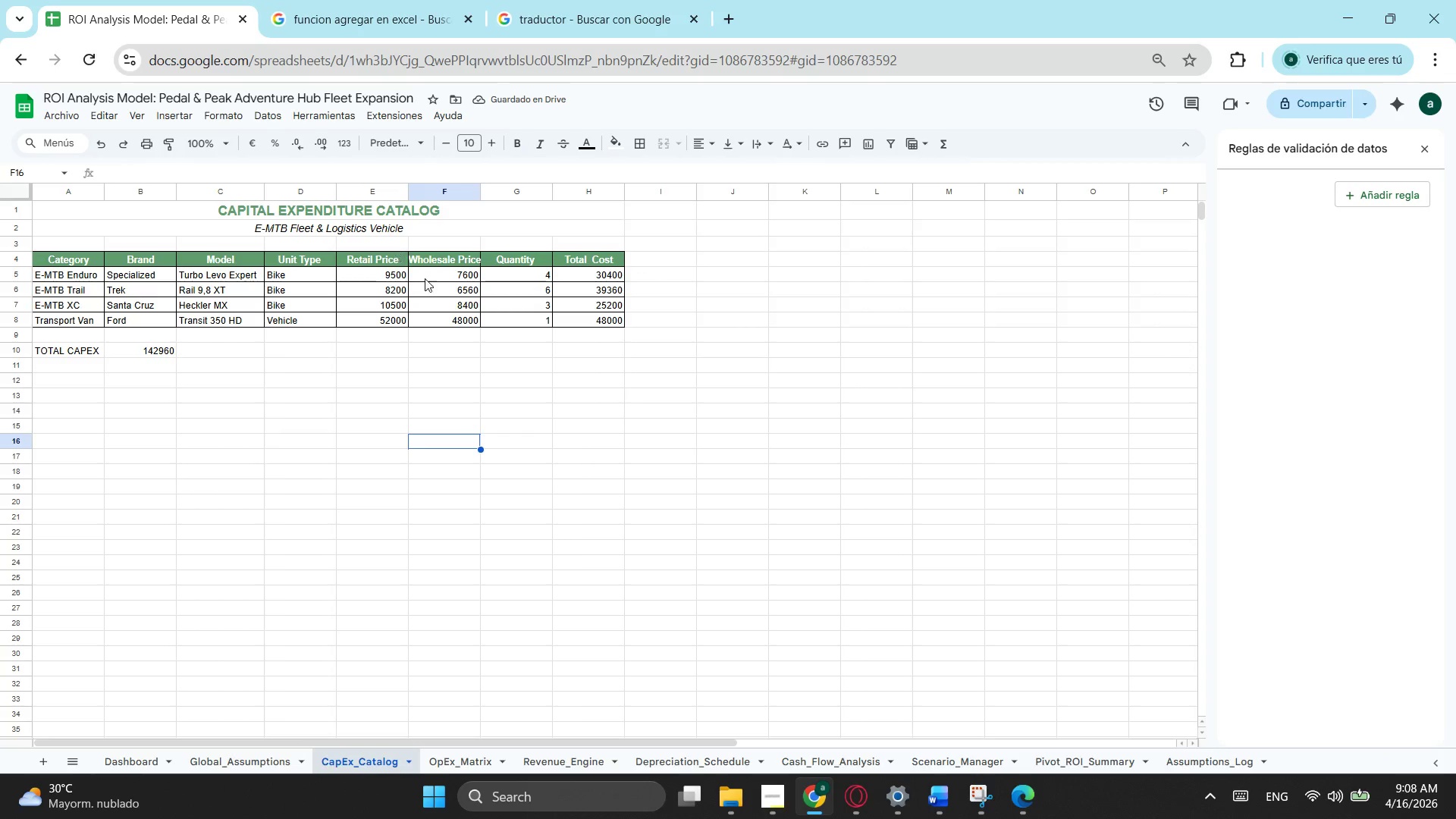 
left_click([482, 184])
 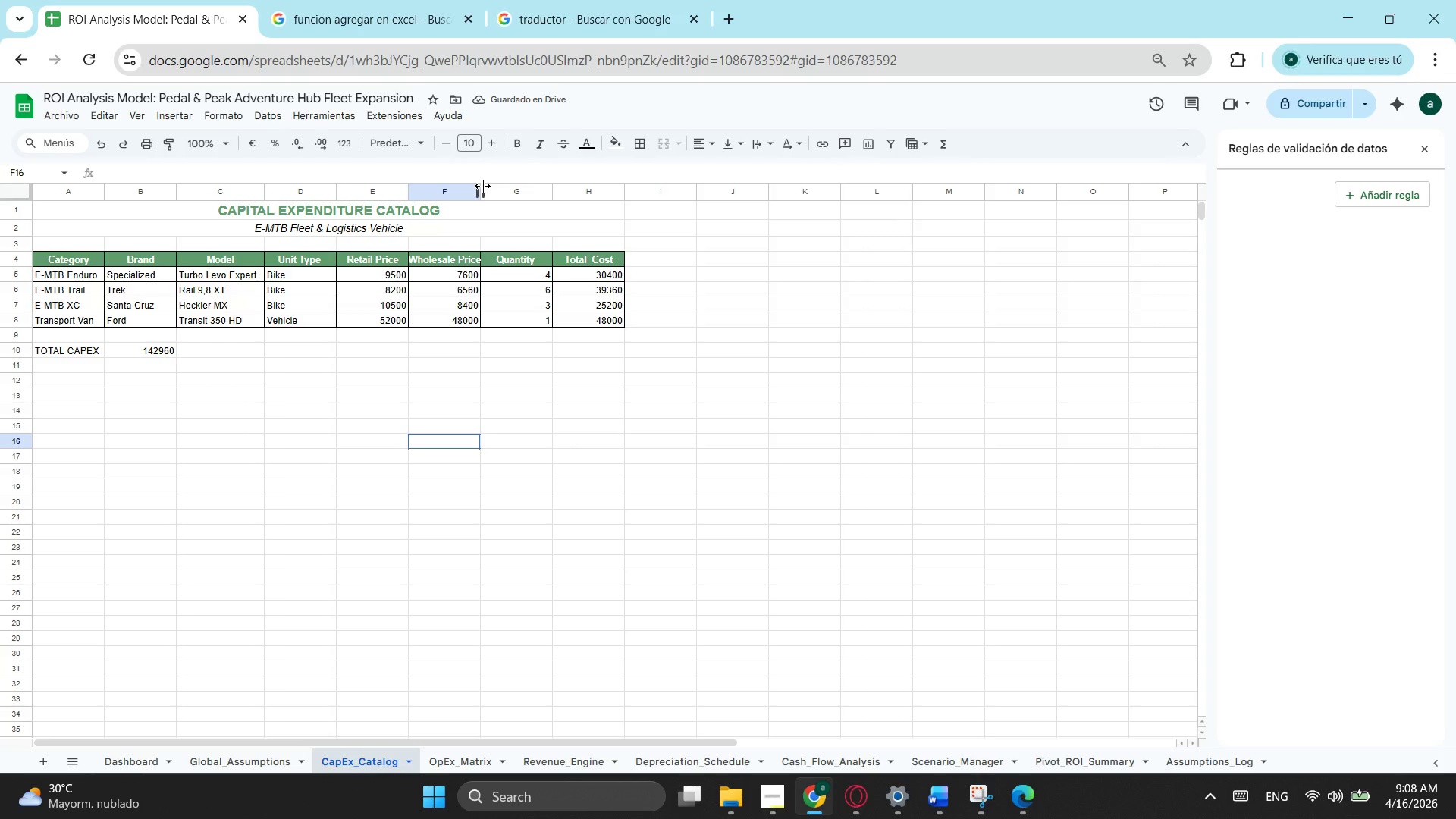 
left_click_drag(start_coordinate=[482, 186], to_coordinate=[487, 189])
 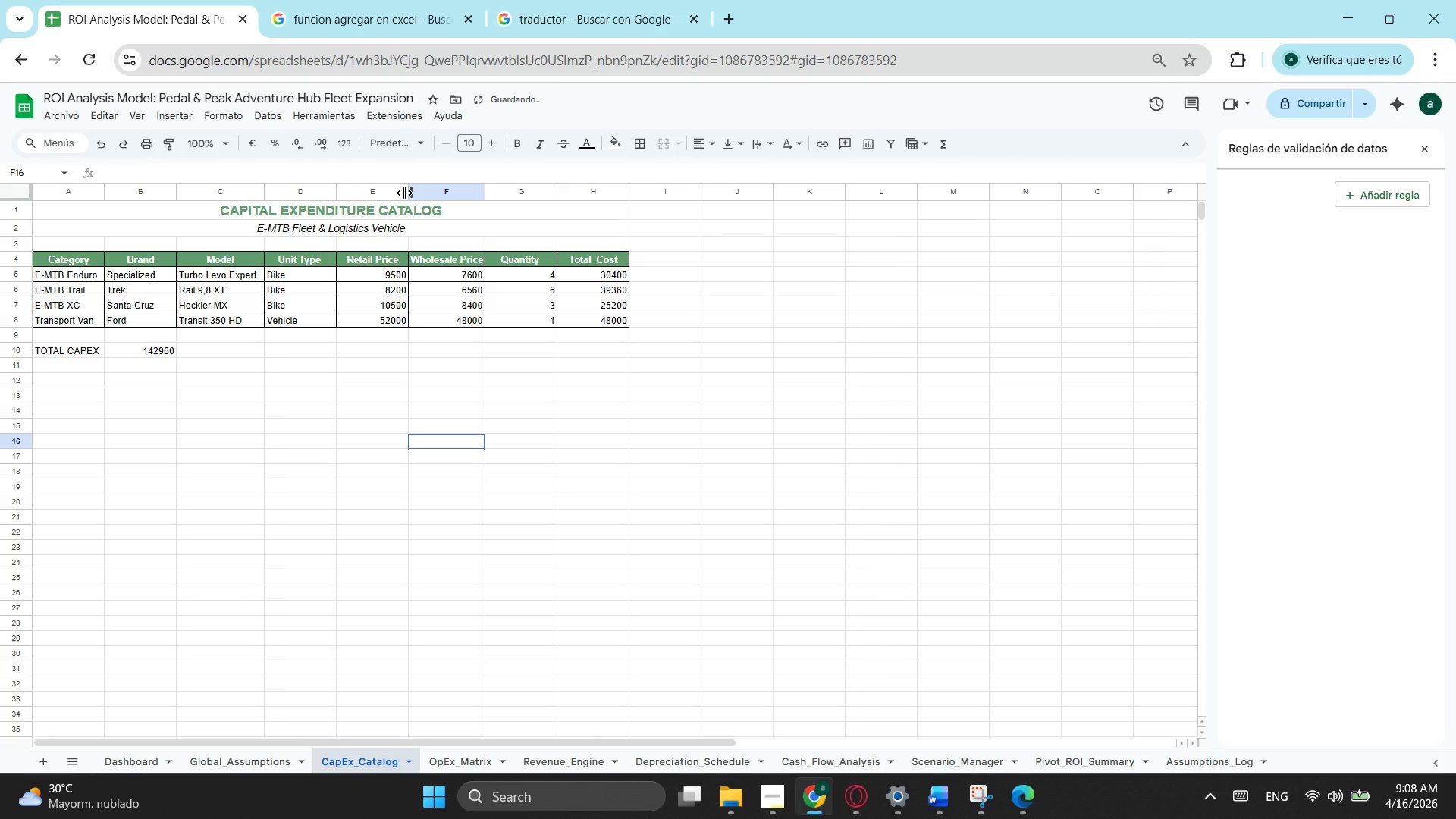 
left_click_drag(start_coordinate=[404, 193], to_coordinate=[412, 192])
 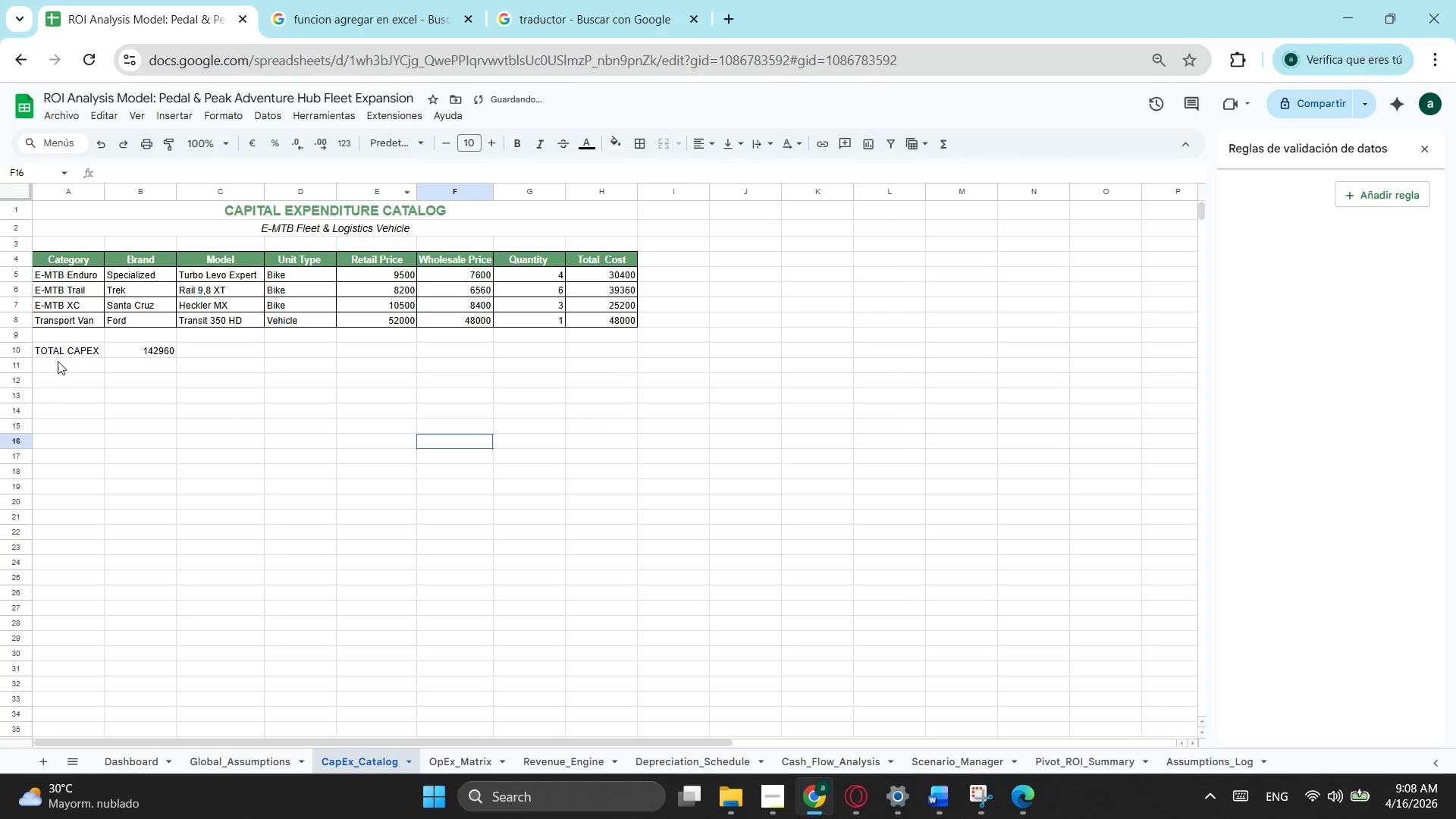 
left_click_drag(start_coordinate=[59, 360], to_coordinate=[82, 360])
 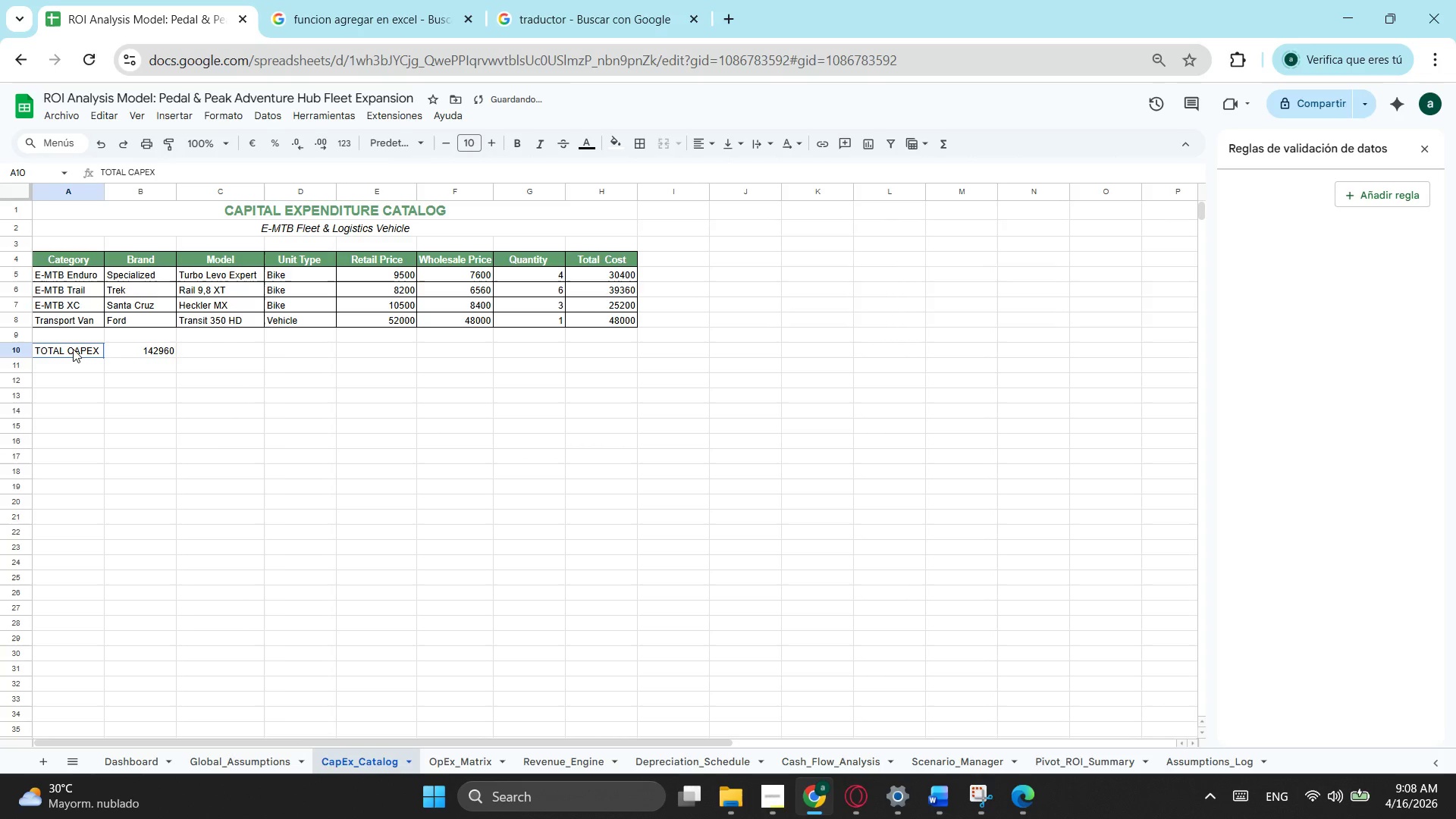 
left_click_drag(start_coordinate=[73, 349], to_coordinate=[88, 349])
 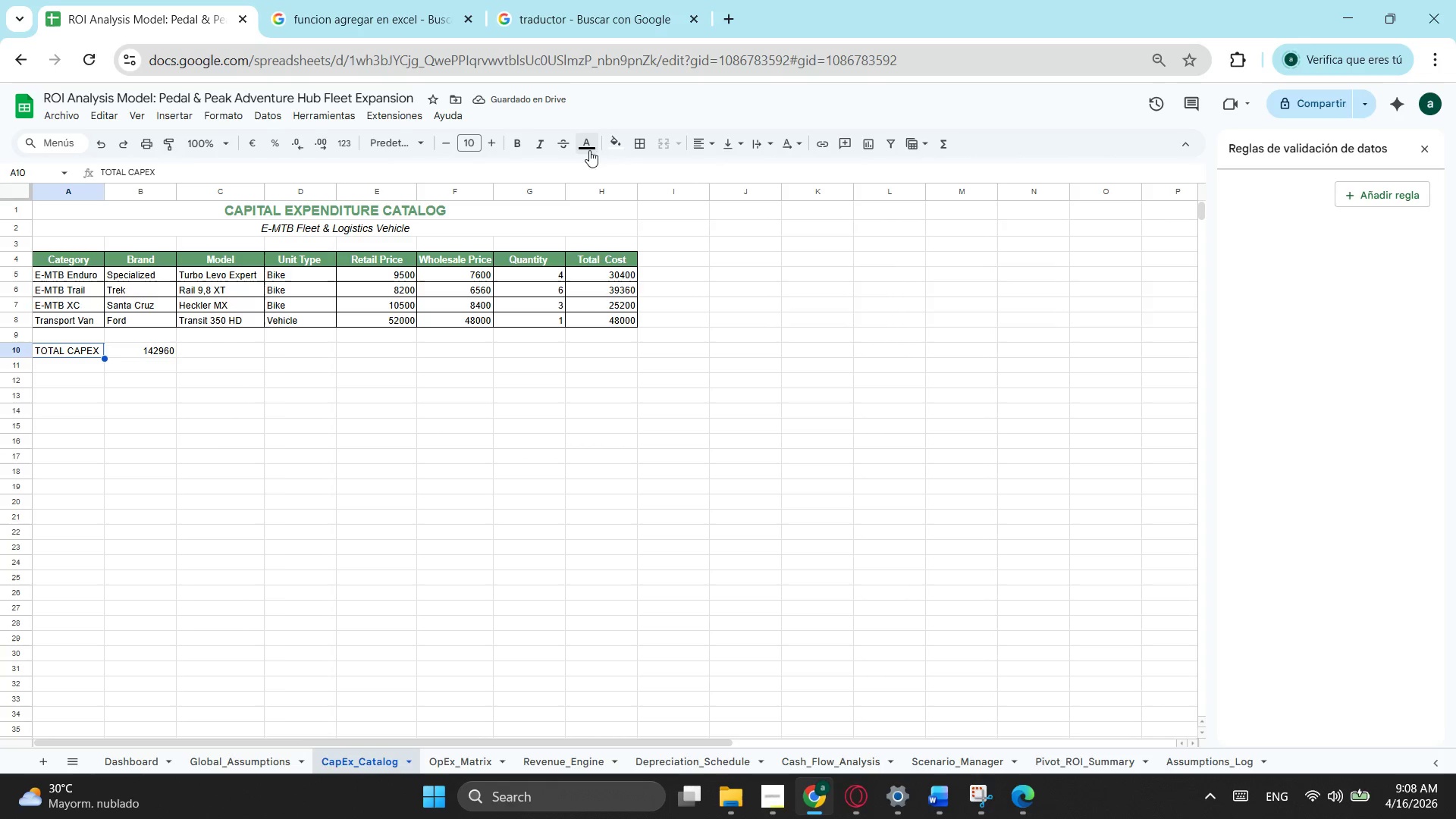 
left_click([626, 146])
 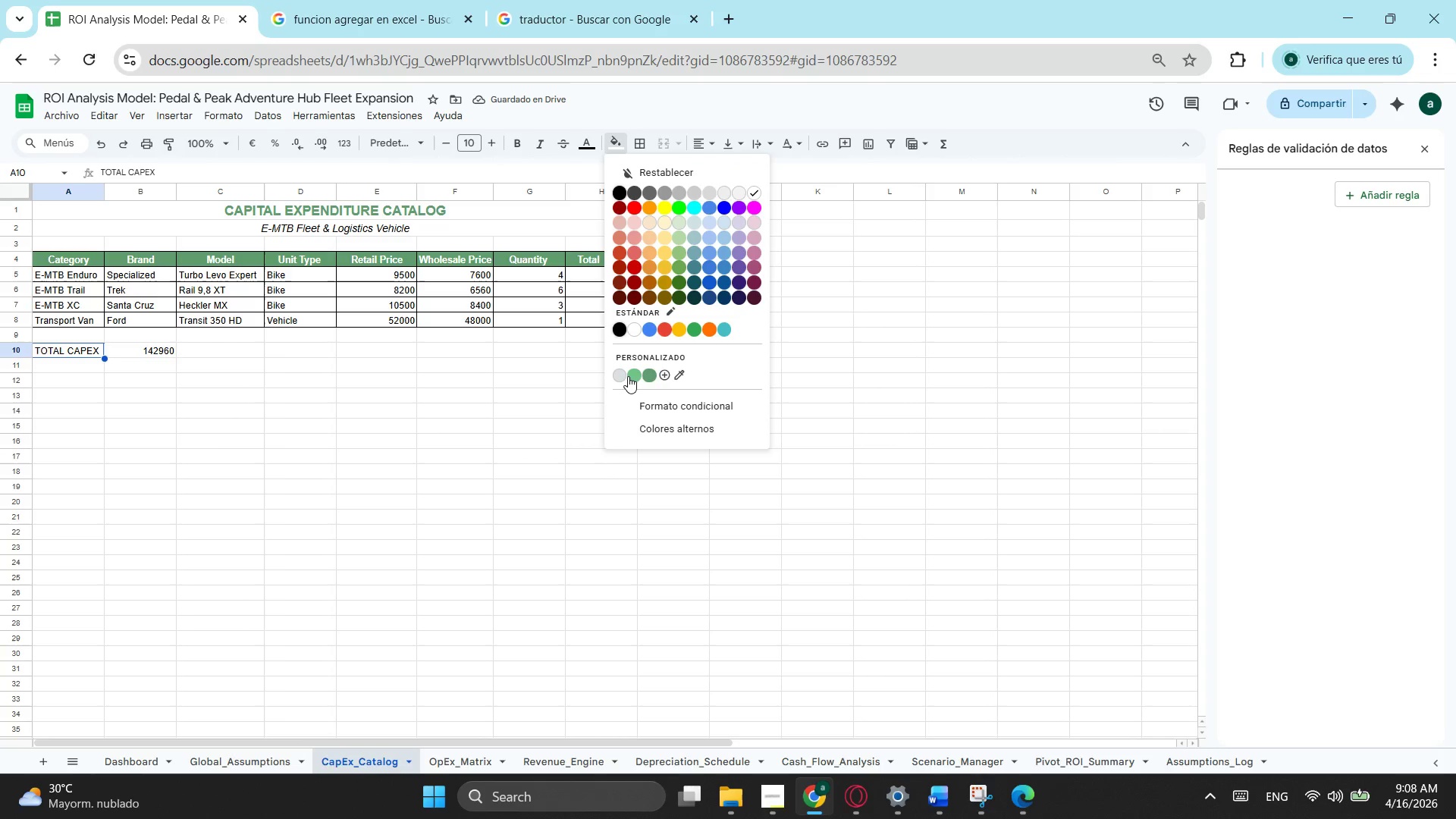 
left_click([652, 375])
 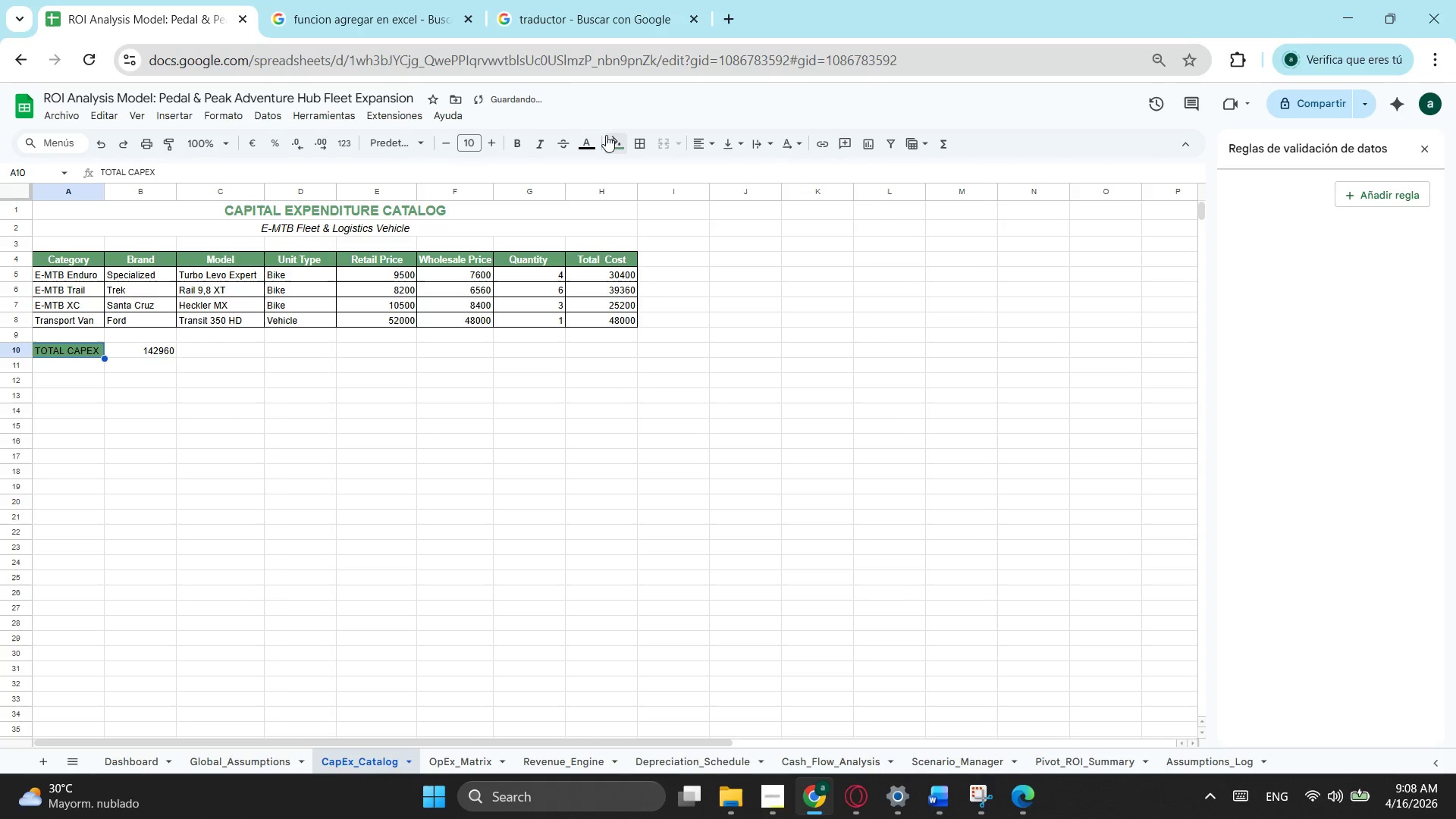 
left_click([583, 134])
 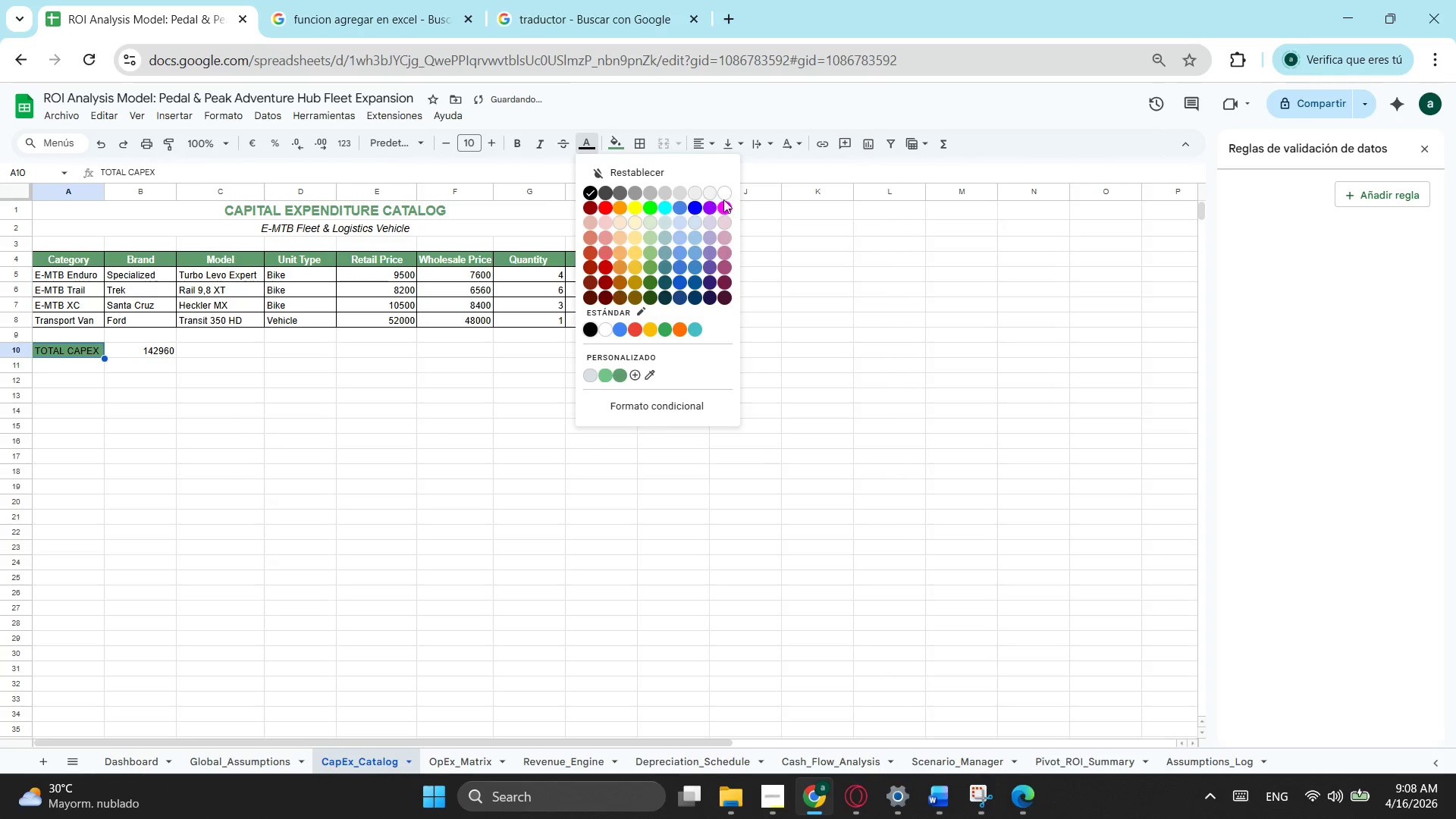 
left_click([726, 196])
 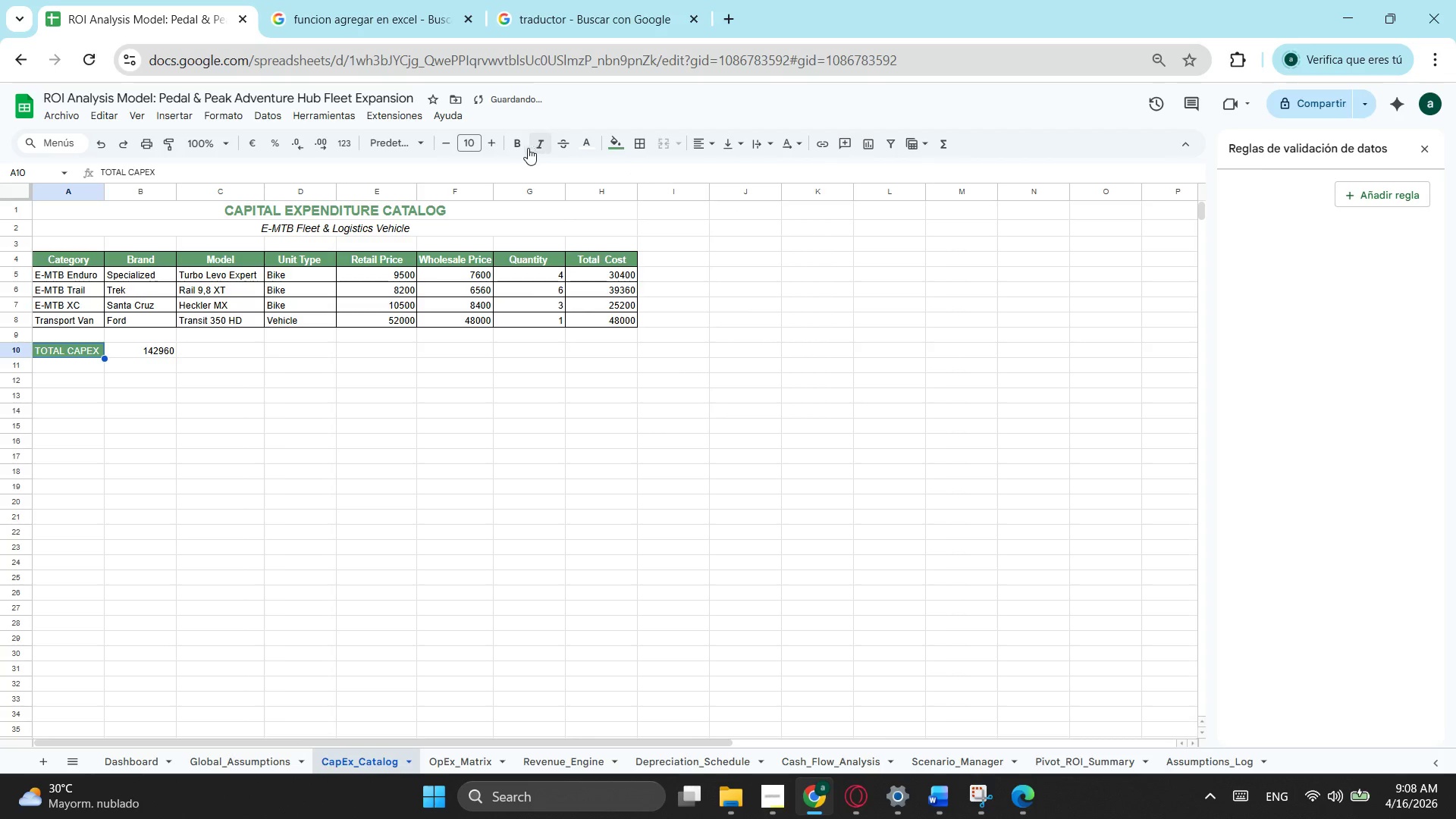 
left_click([520, 146])
 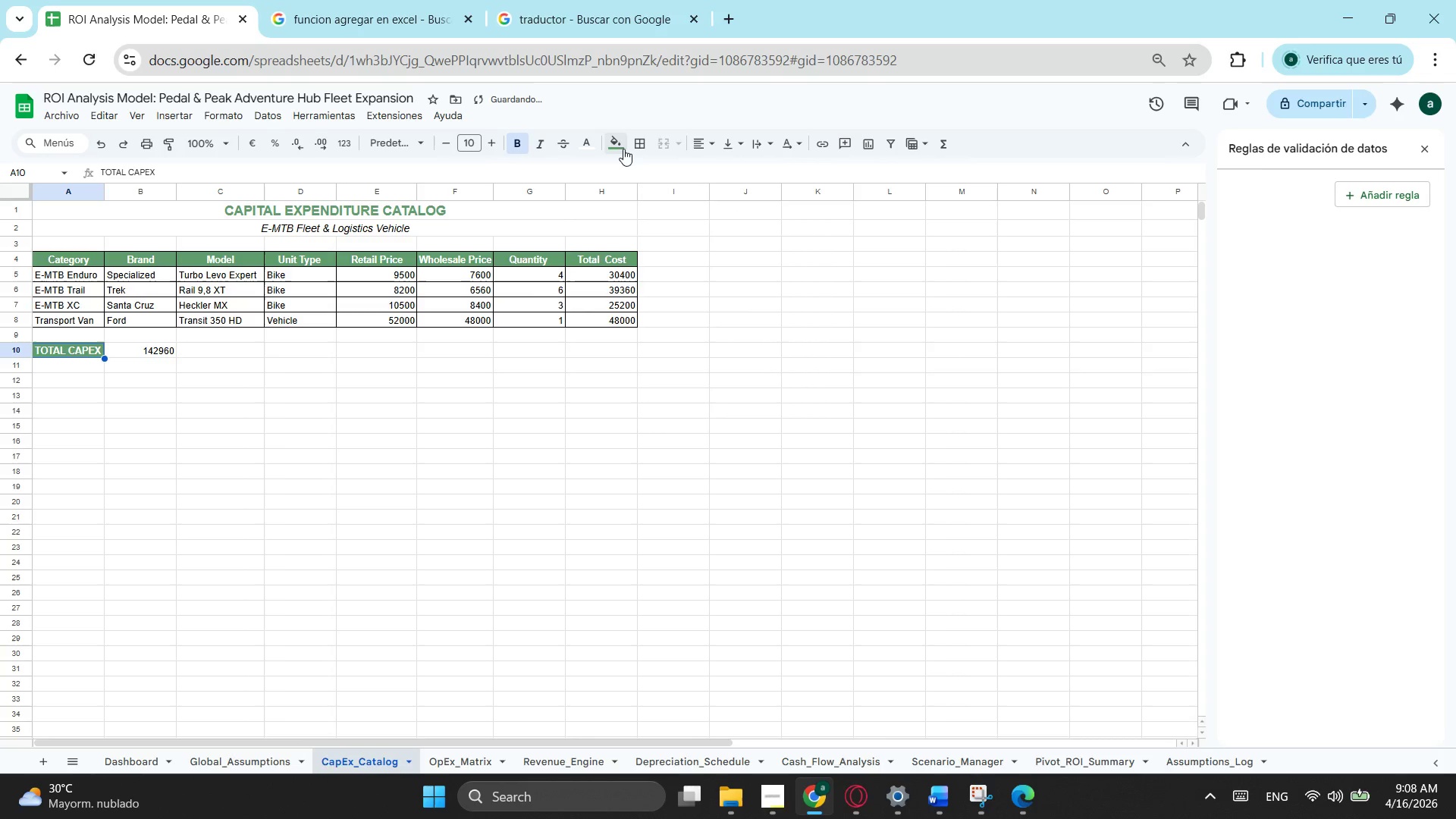 
left_click([246, 430])
 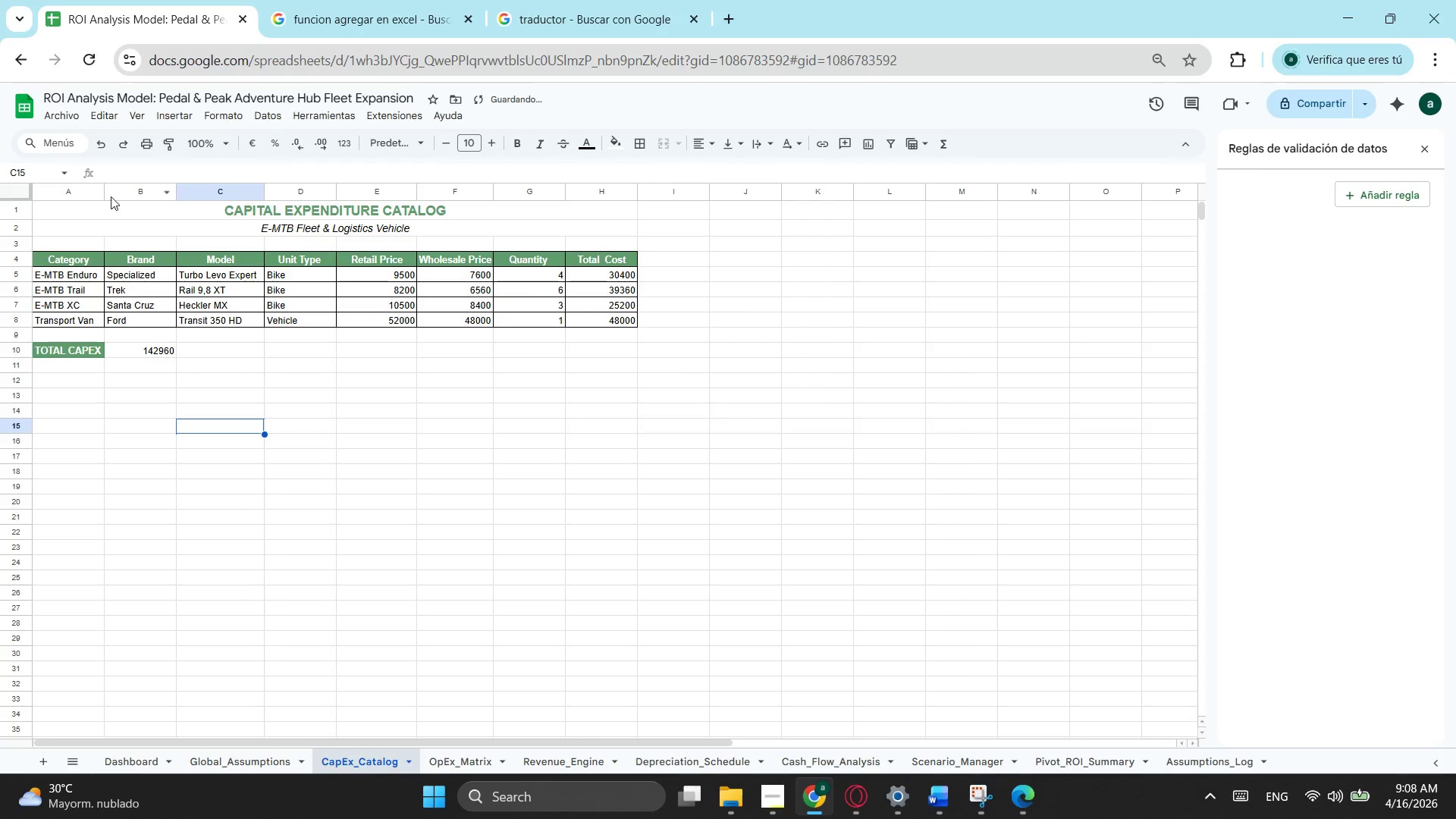 
left_click_drag(start_coordinate=[107, 195], to_coordinate=[121, 192])
 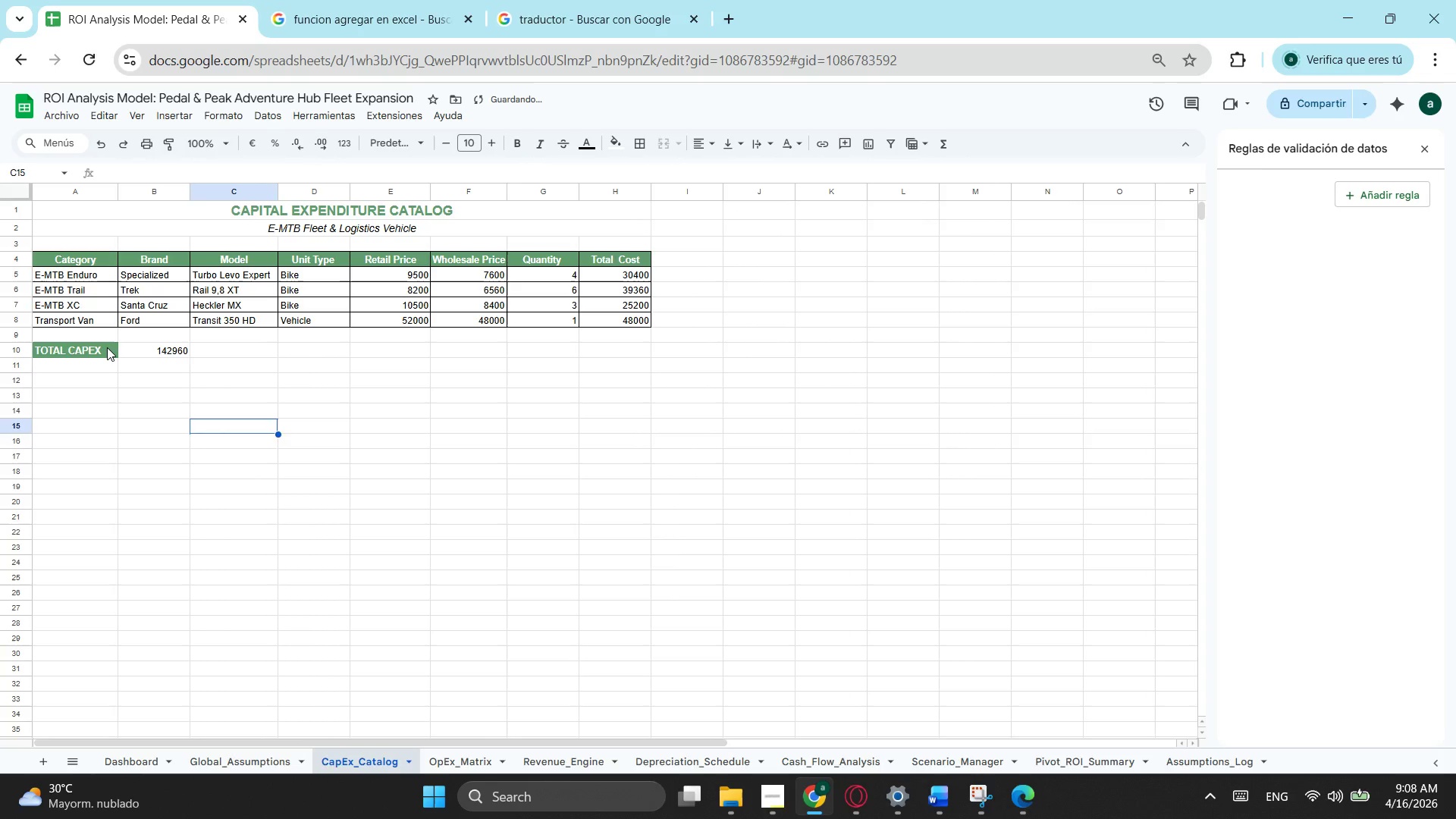 
left_click([107, 347])
 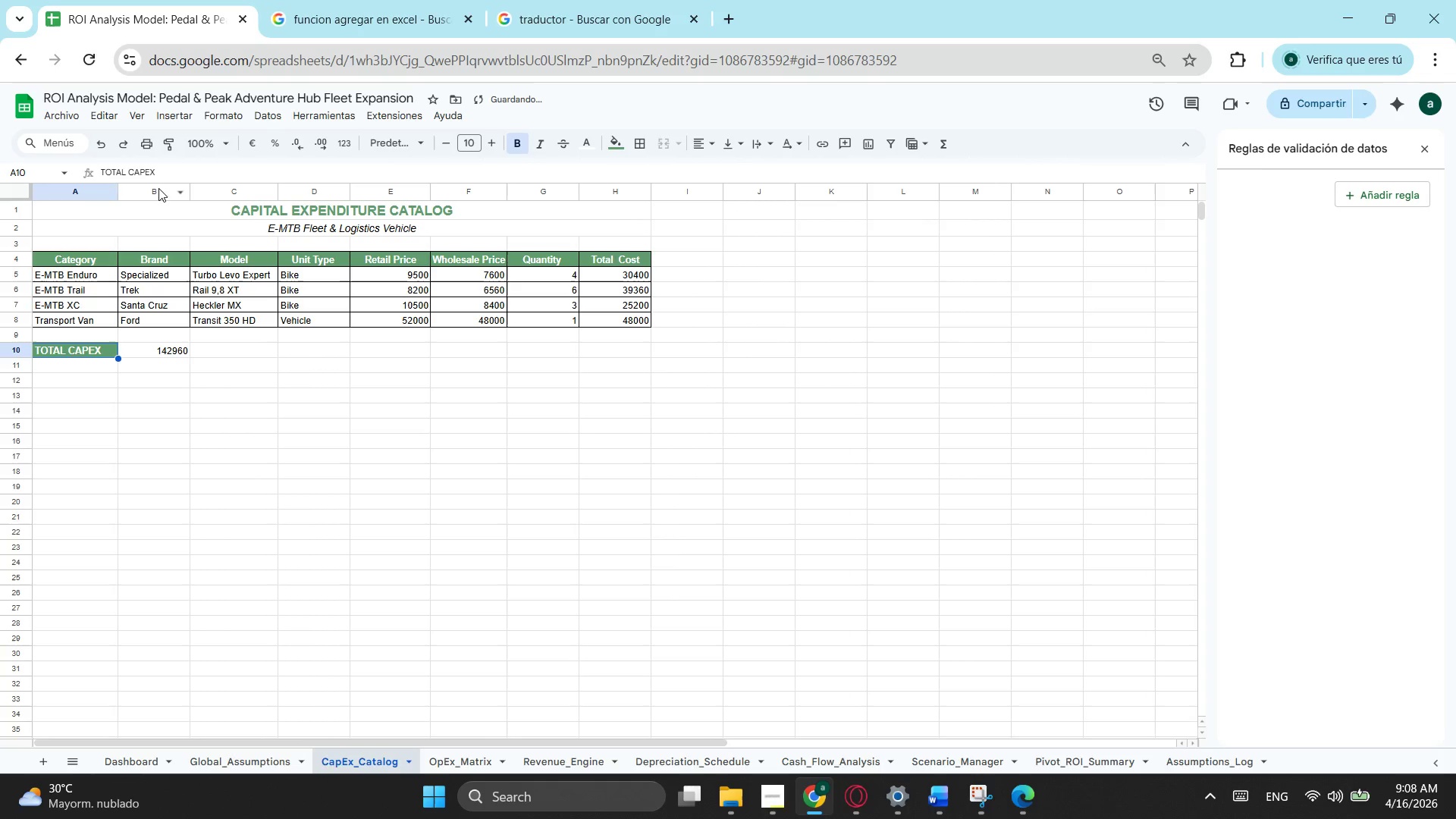 
left_click([179, 177])
 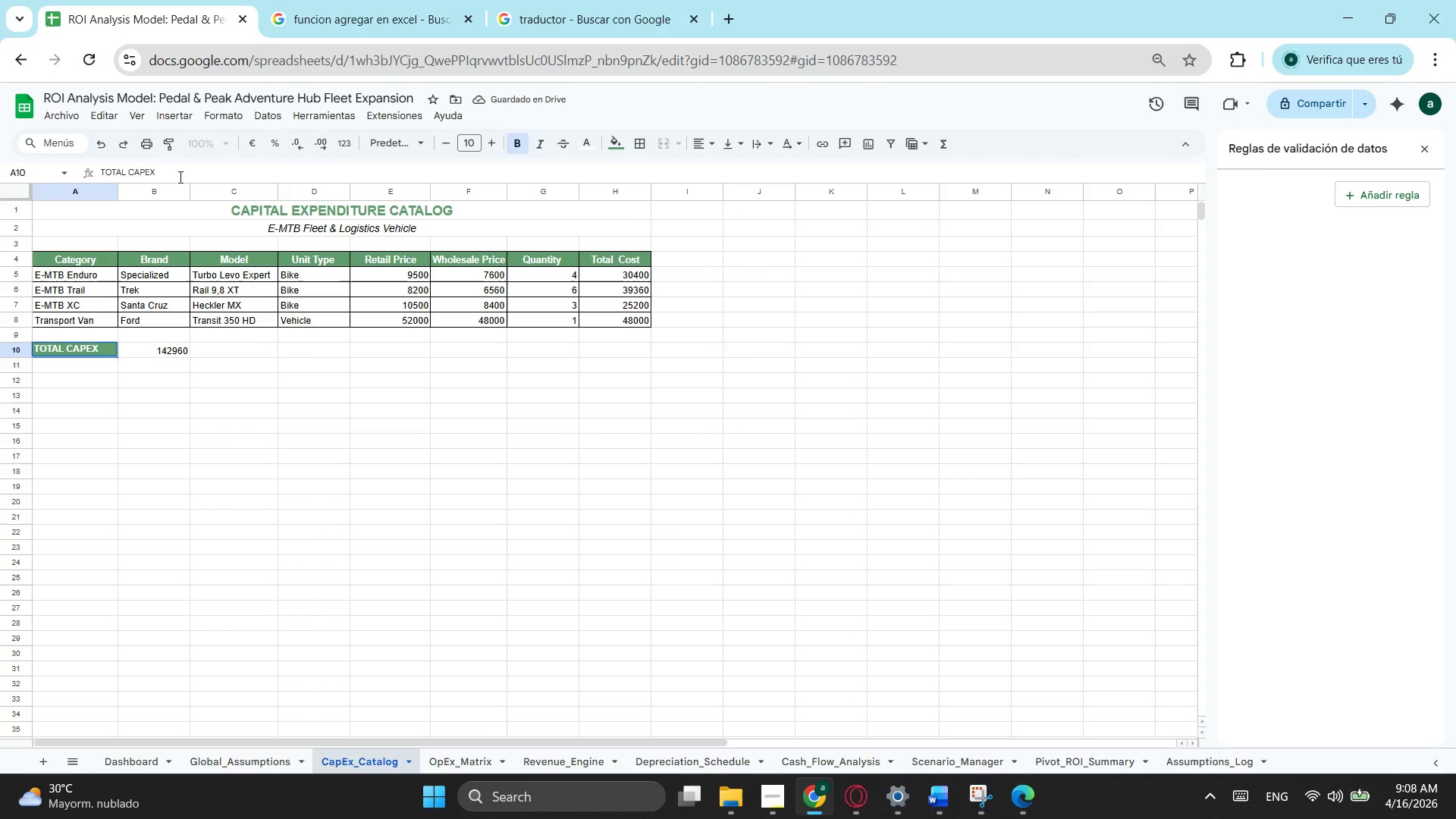 
key(Shift+ShiftLeft)
 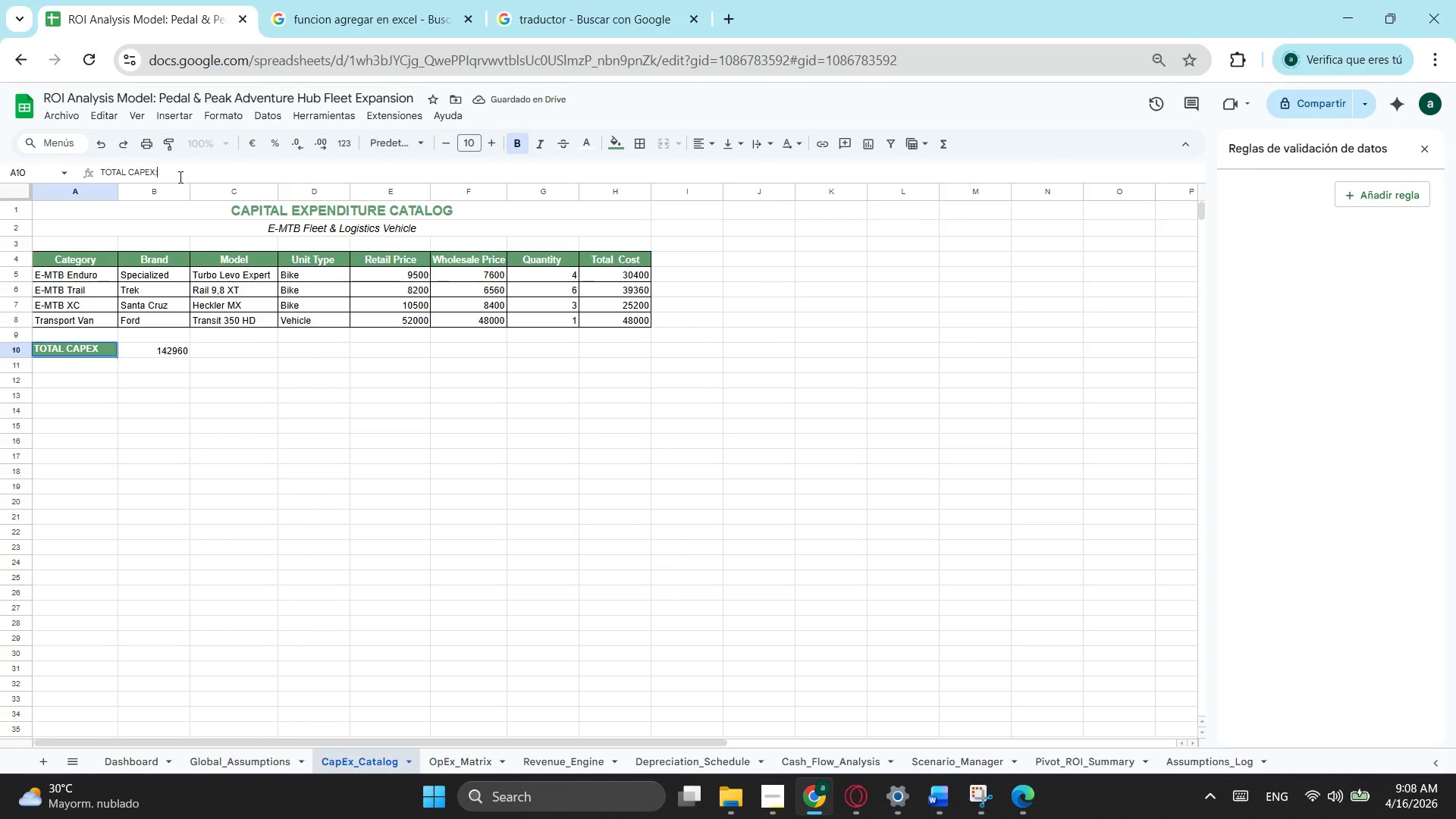 
key(Shift+Semicolon)
 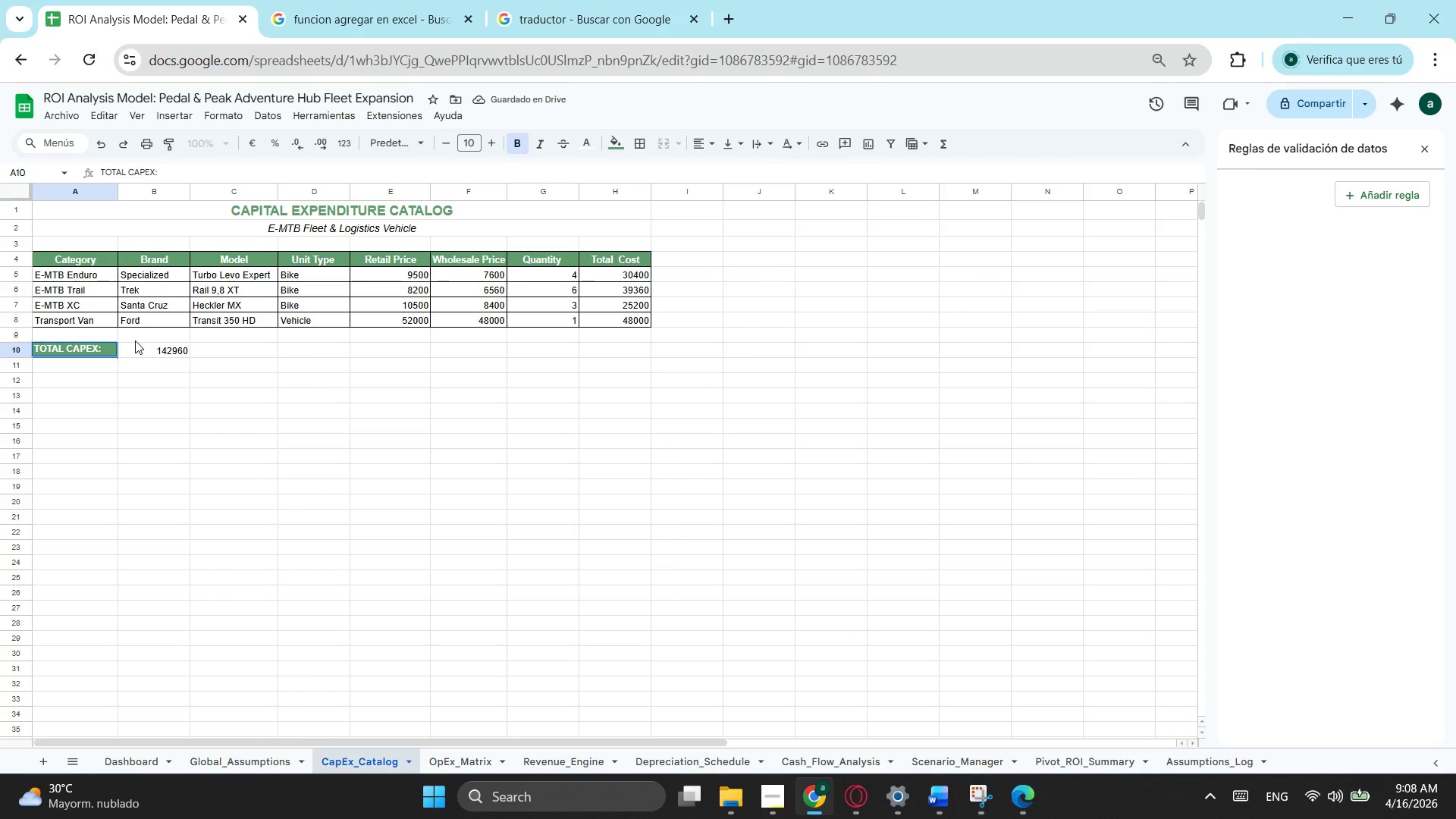 
left_click([142, 350])
 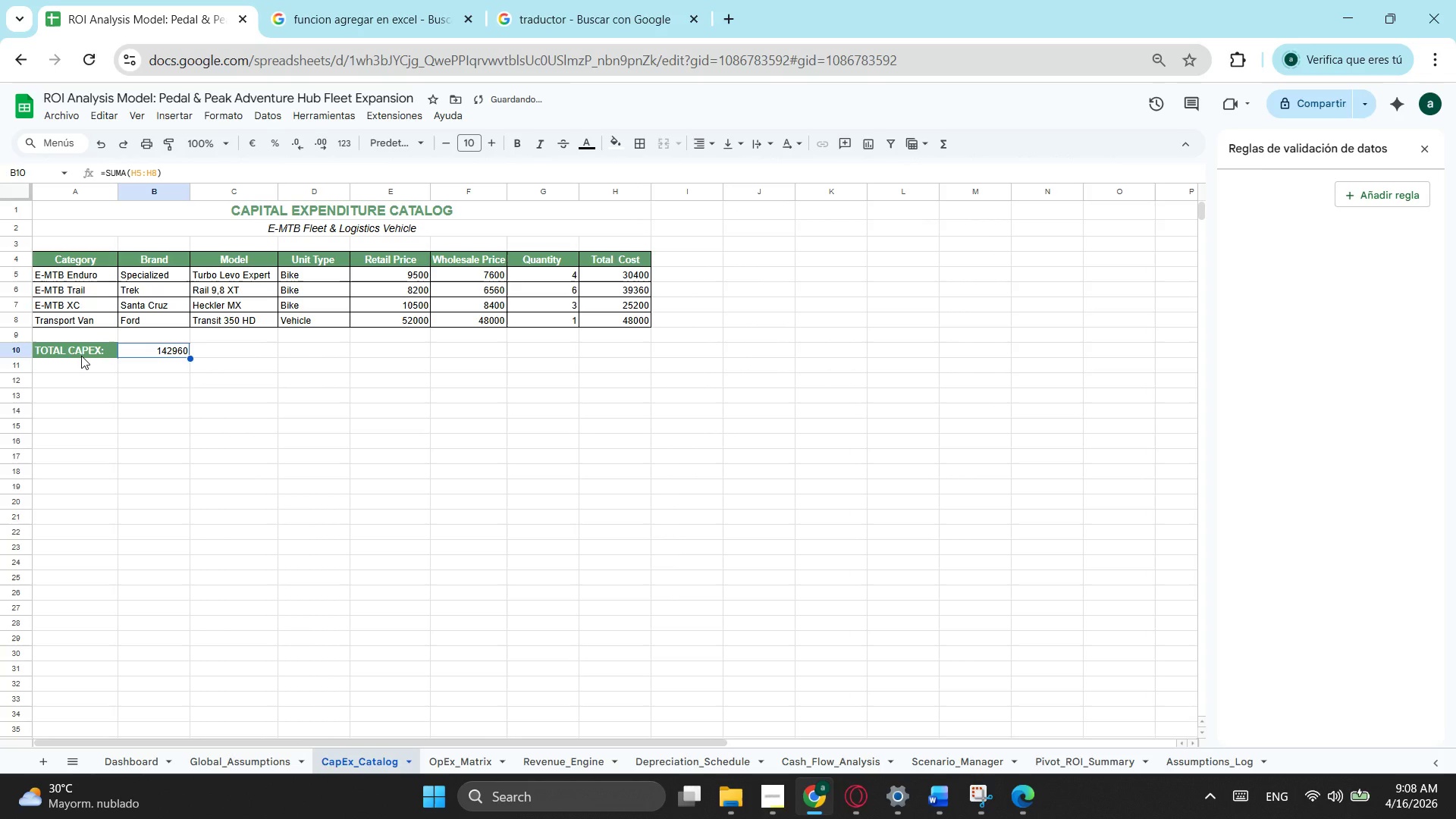 
left_click_drag(start_coordinate=[81, 356], to_coordinate=[152, 349])
 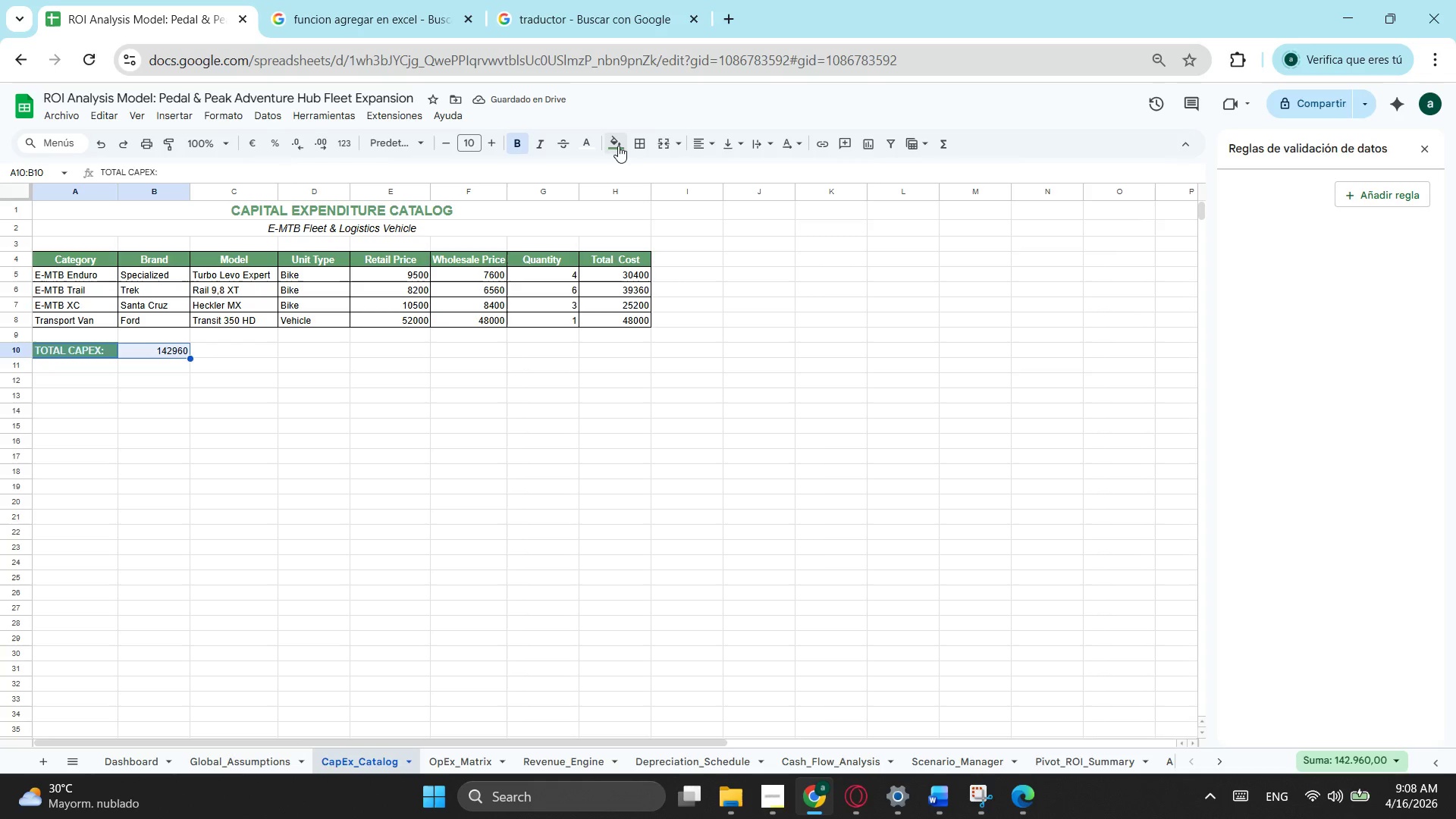 
left_click([639, 140])
 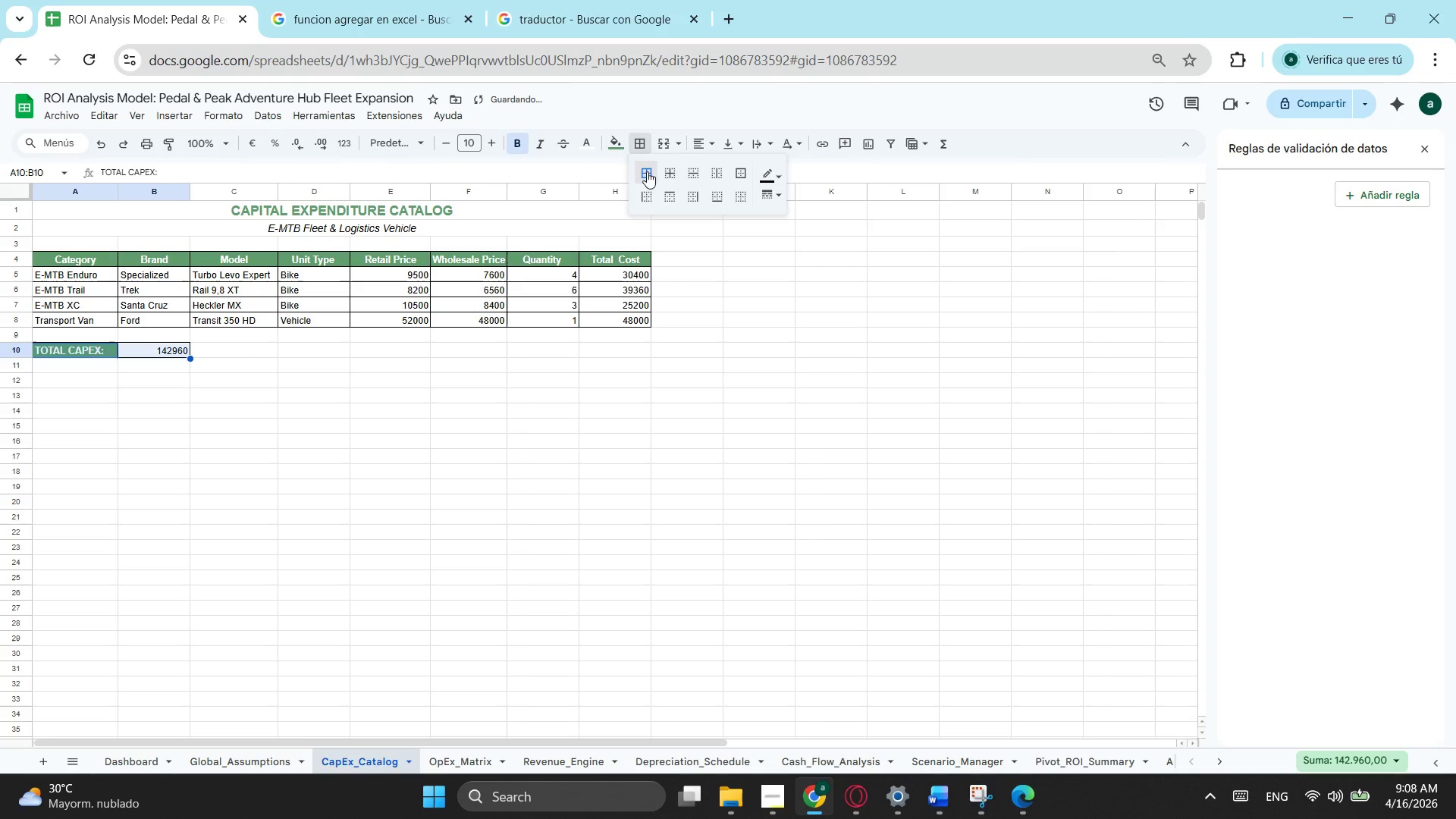 
double_click([414, 430])
 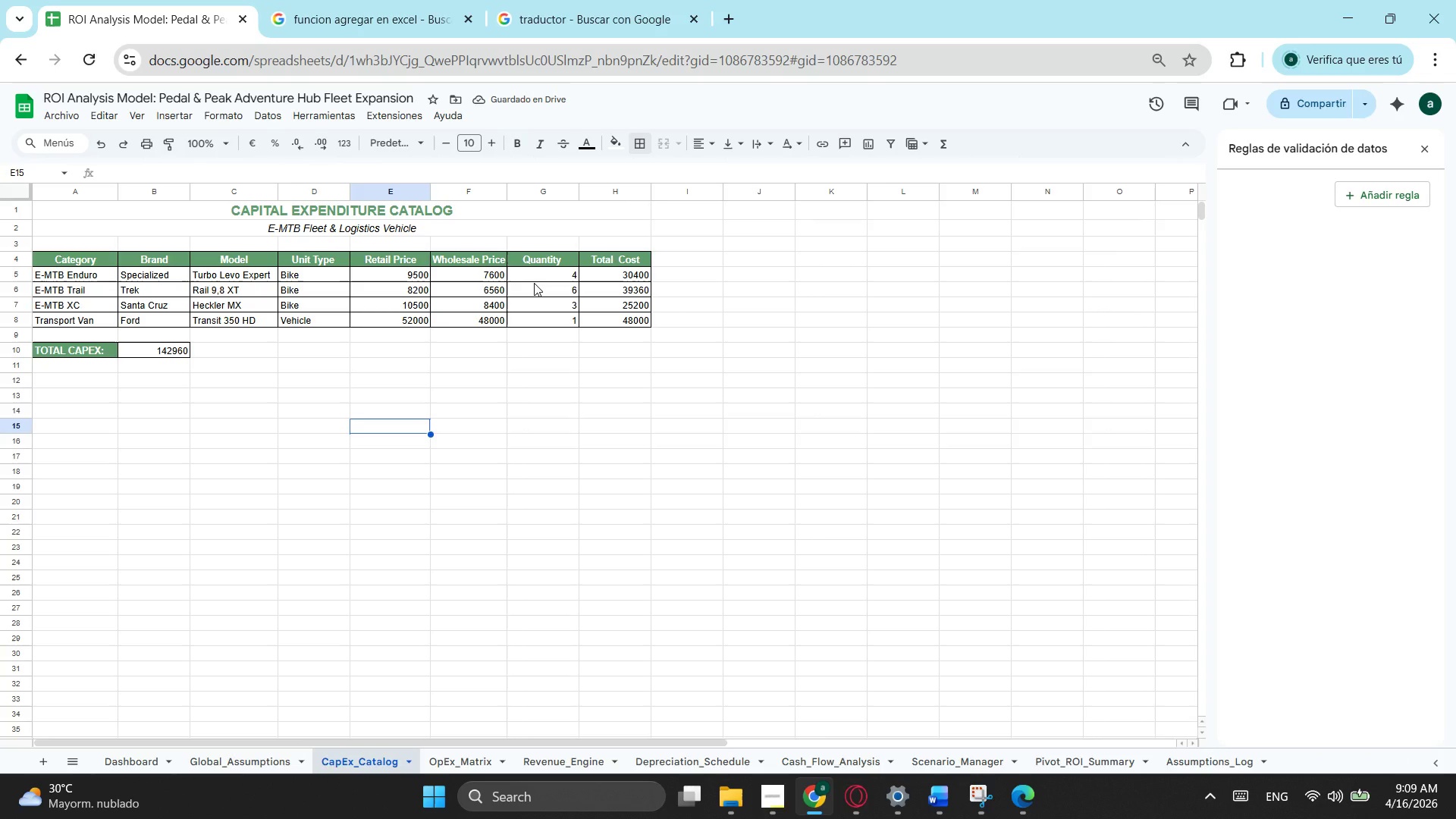 
left_click_drag(start_coordinate=[535, 276], to_coordinate=[555, 318])
 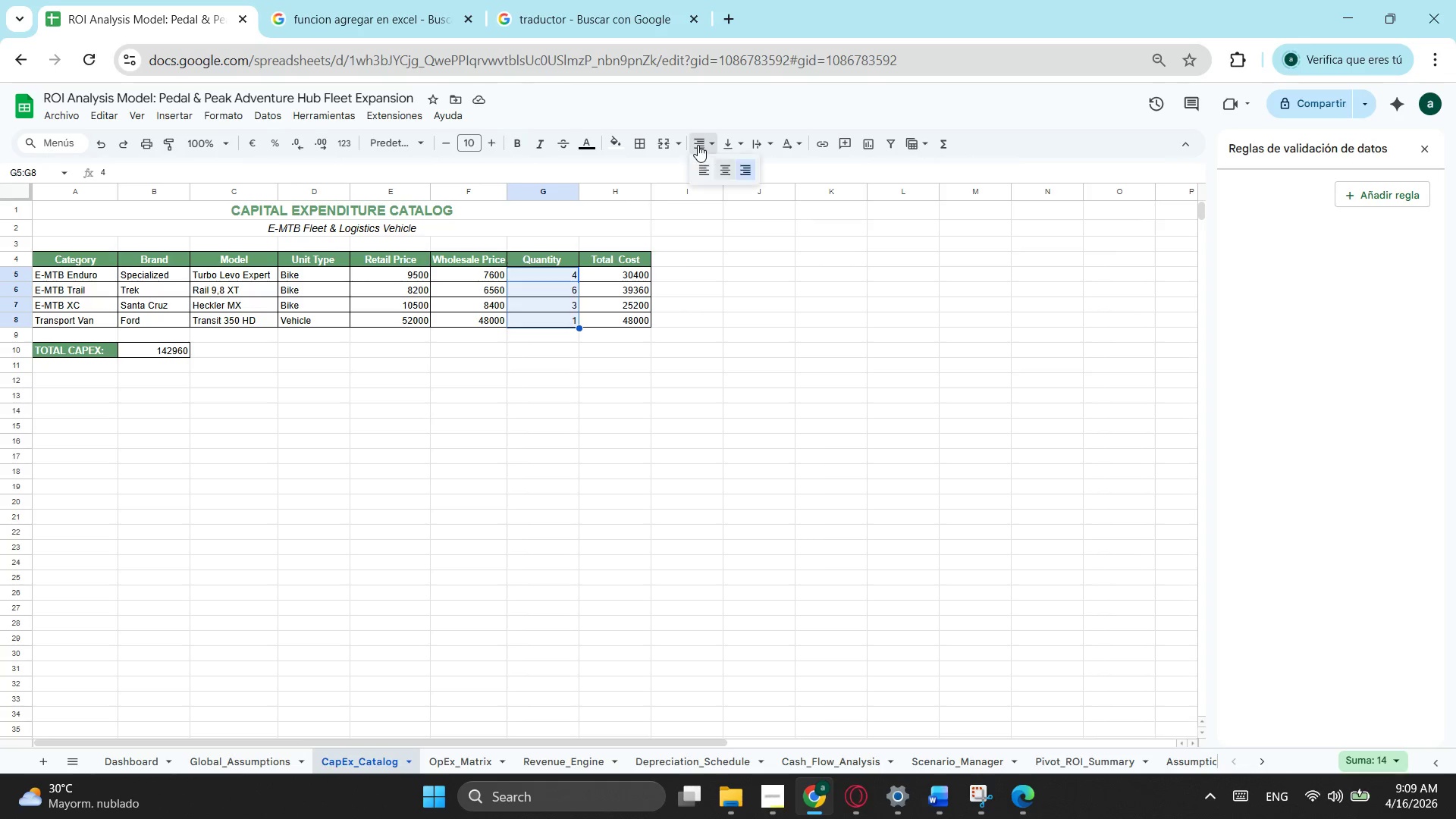 
double_click([722, 168])
 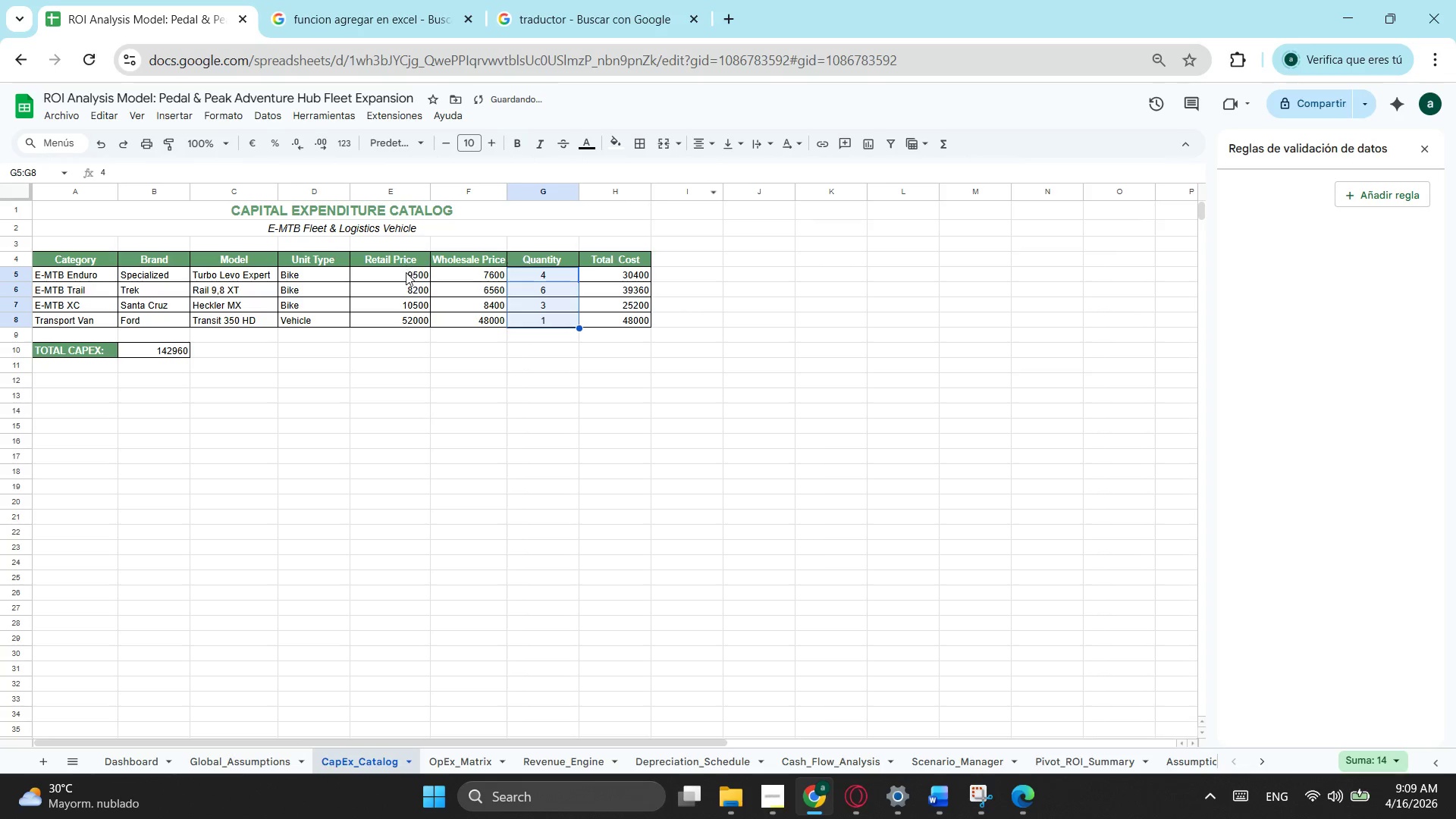 
left_click_drag(start_coordinate=[406, 272], to_coordinate=[464, 320])
 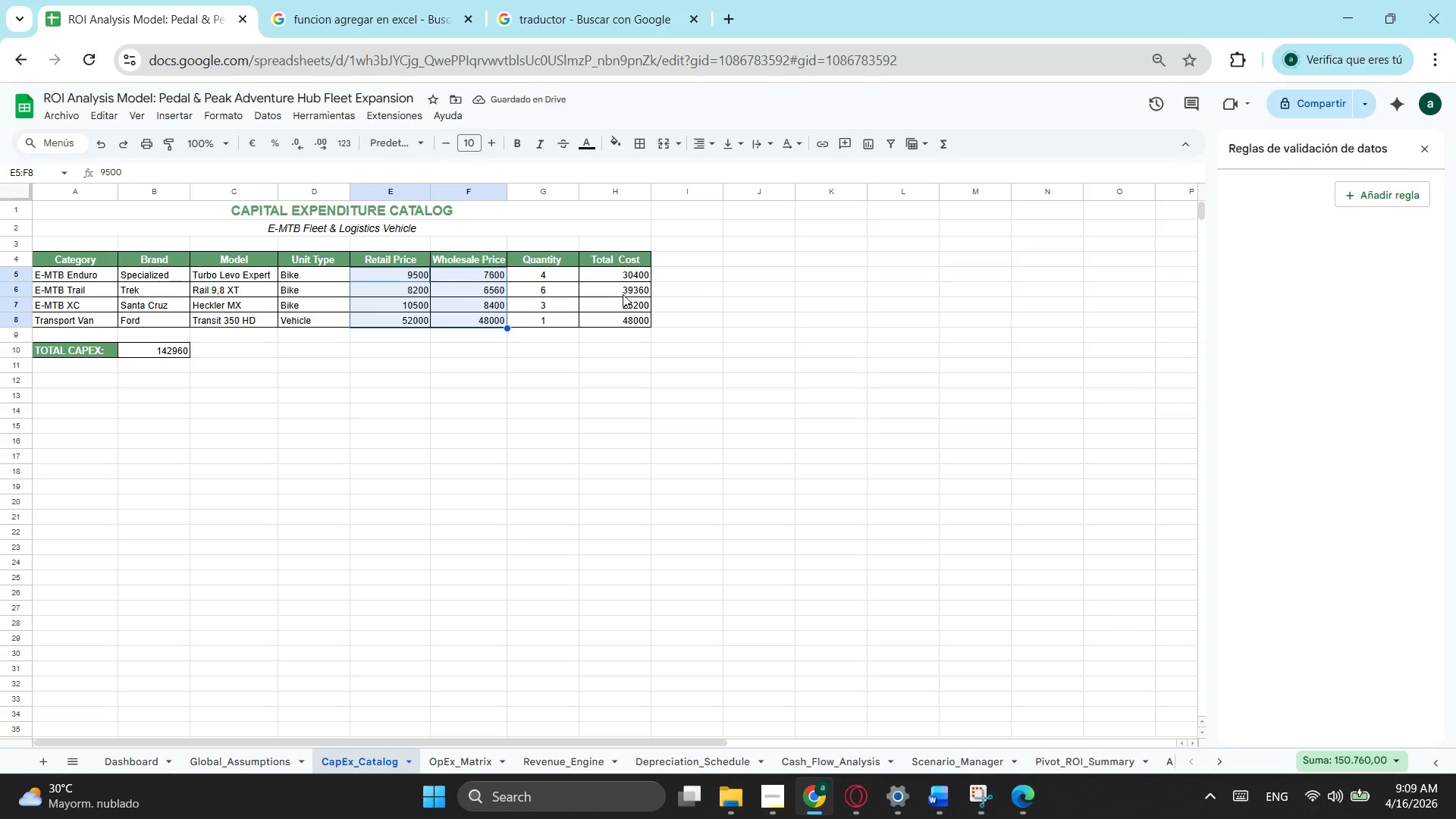 
hold_key(key=ControlLeft, duration=1.0)
left_click_drag(start_coordinate=[648, 276], to_coordinate=[645, 318])
 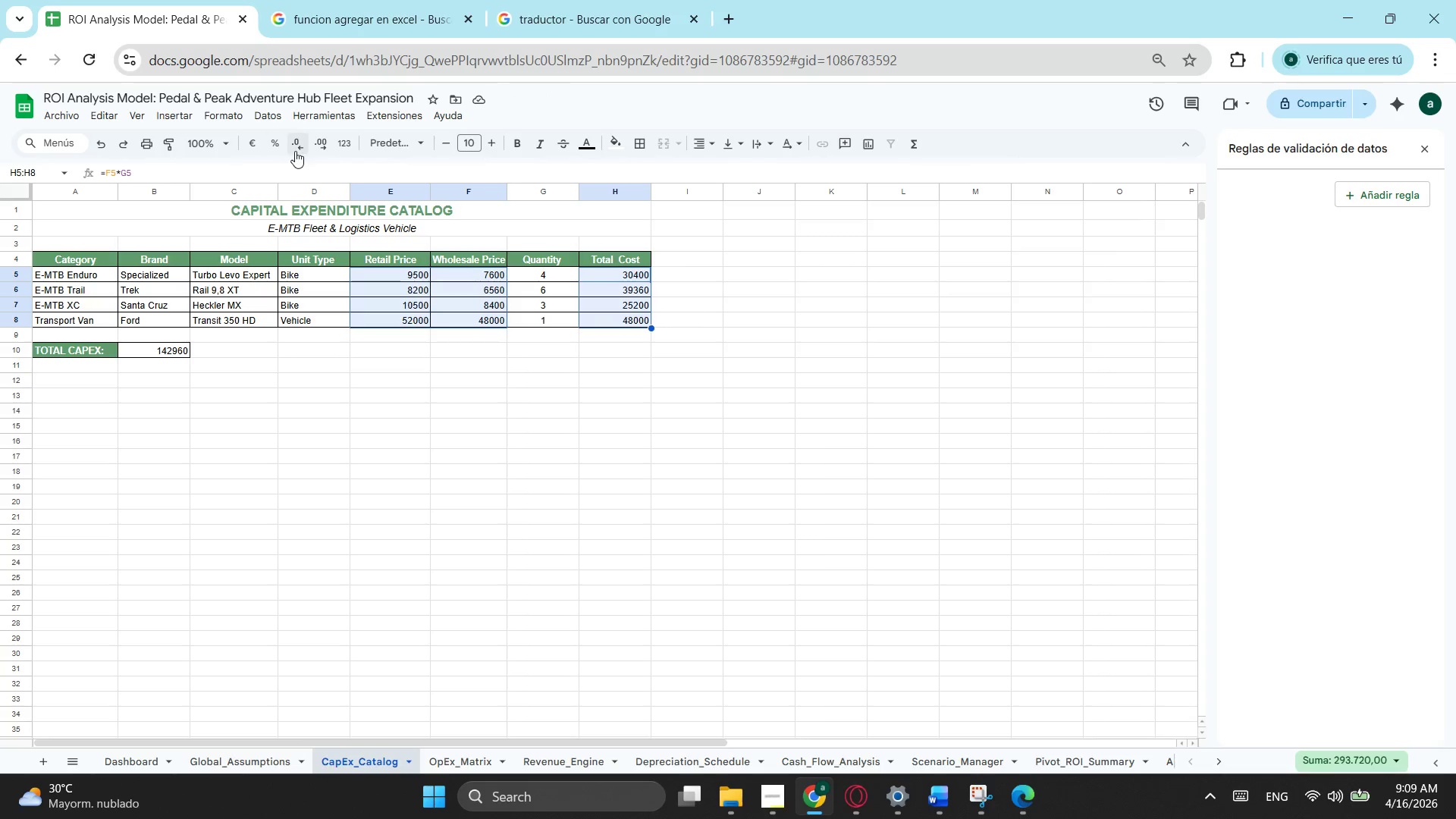 
left_click([259, 114])
 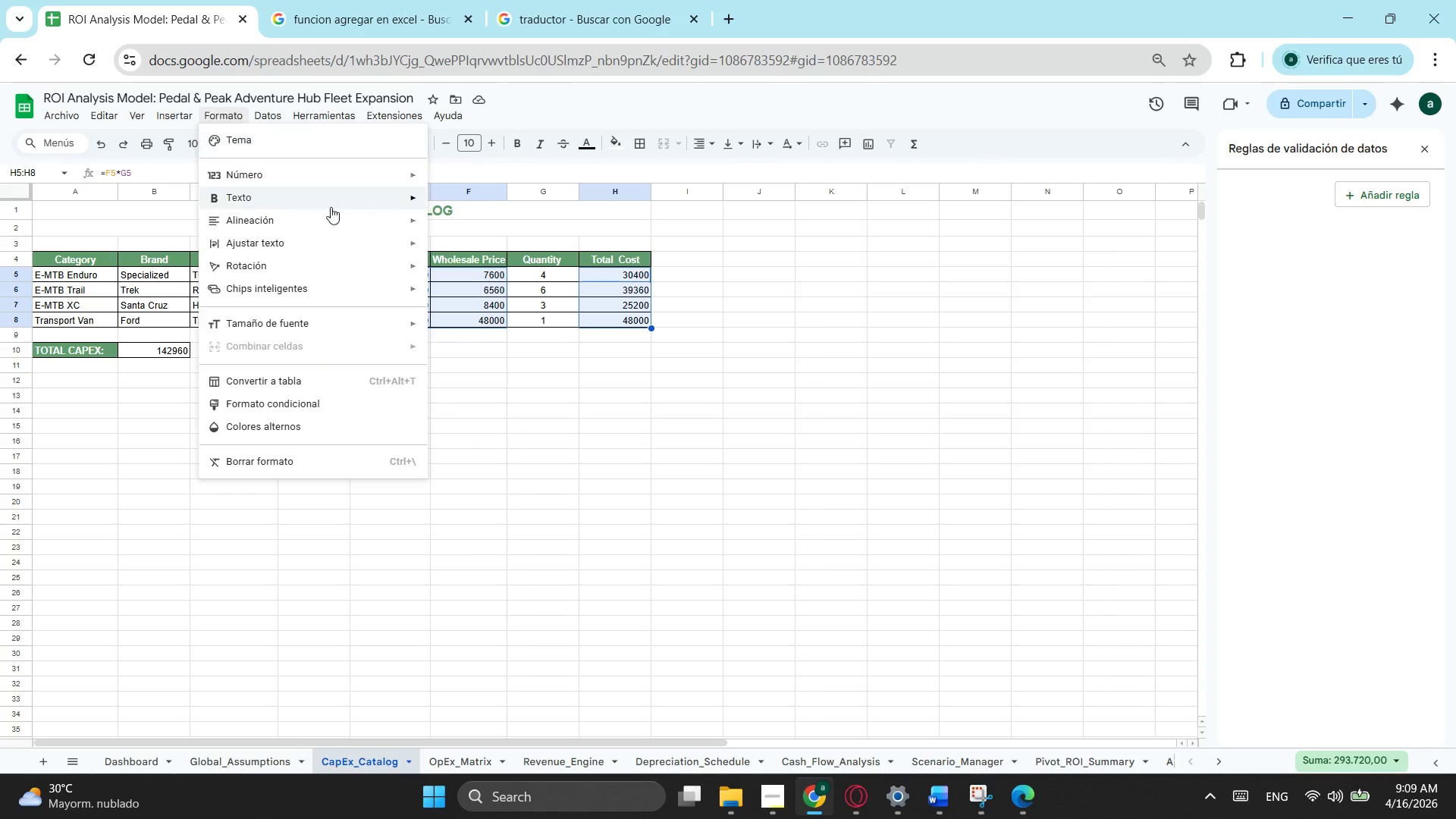 
left_click([338, 171])
 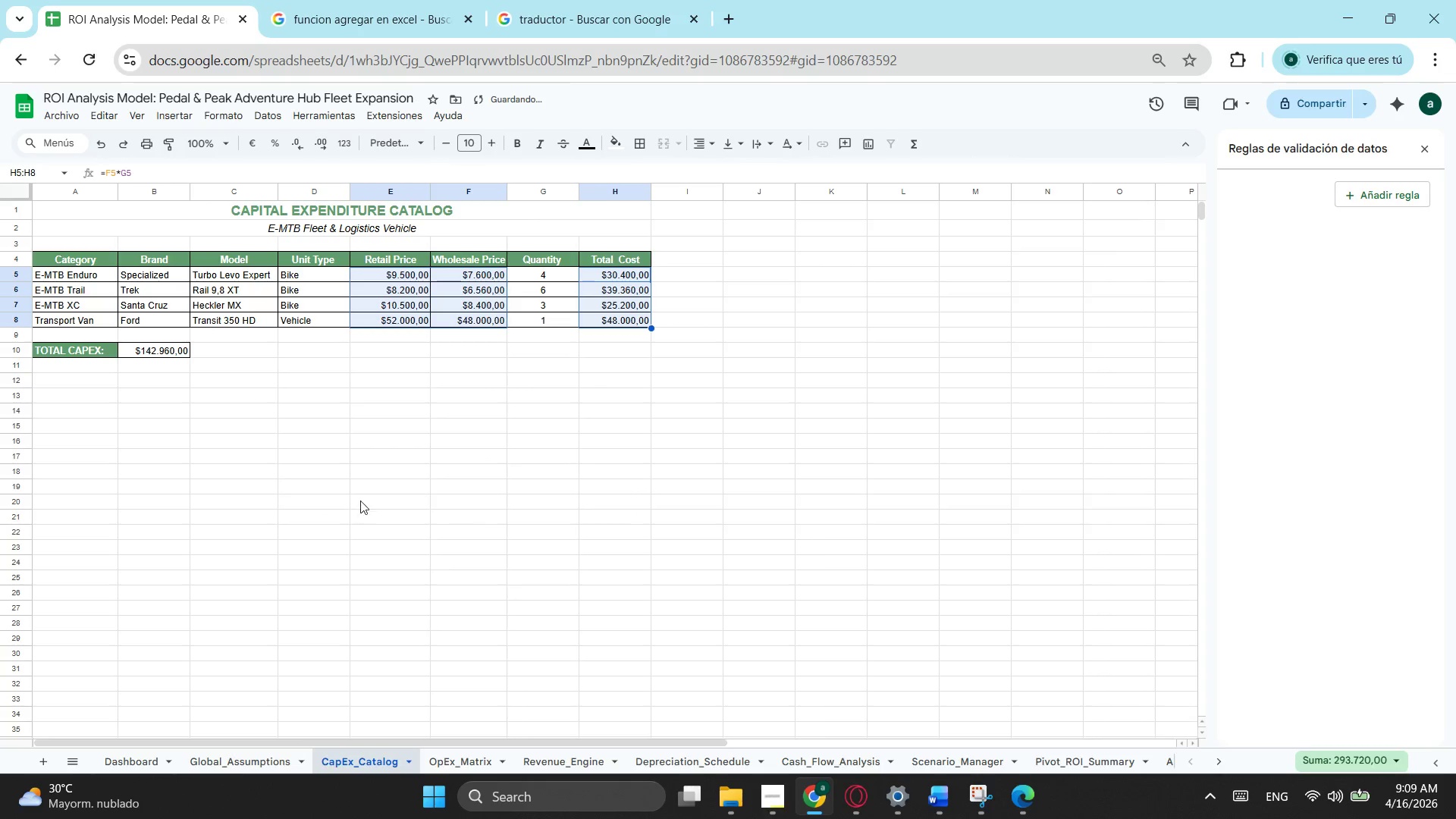 
left_click([260, 463])
 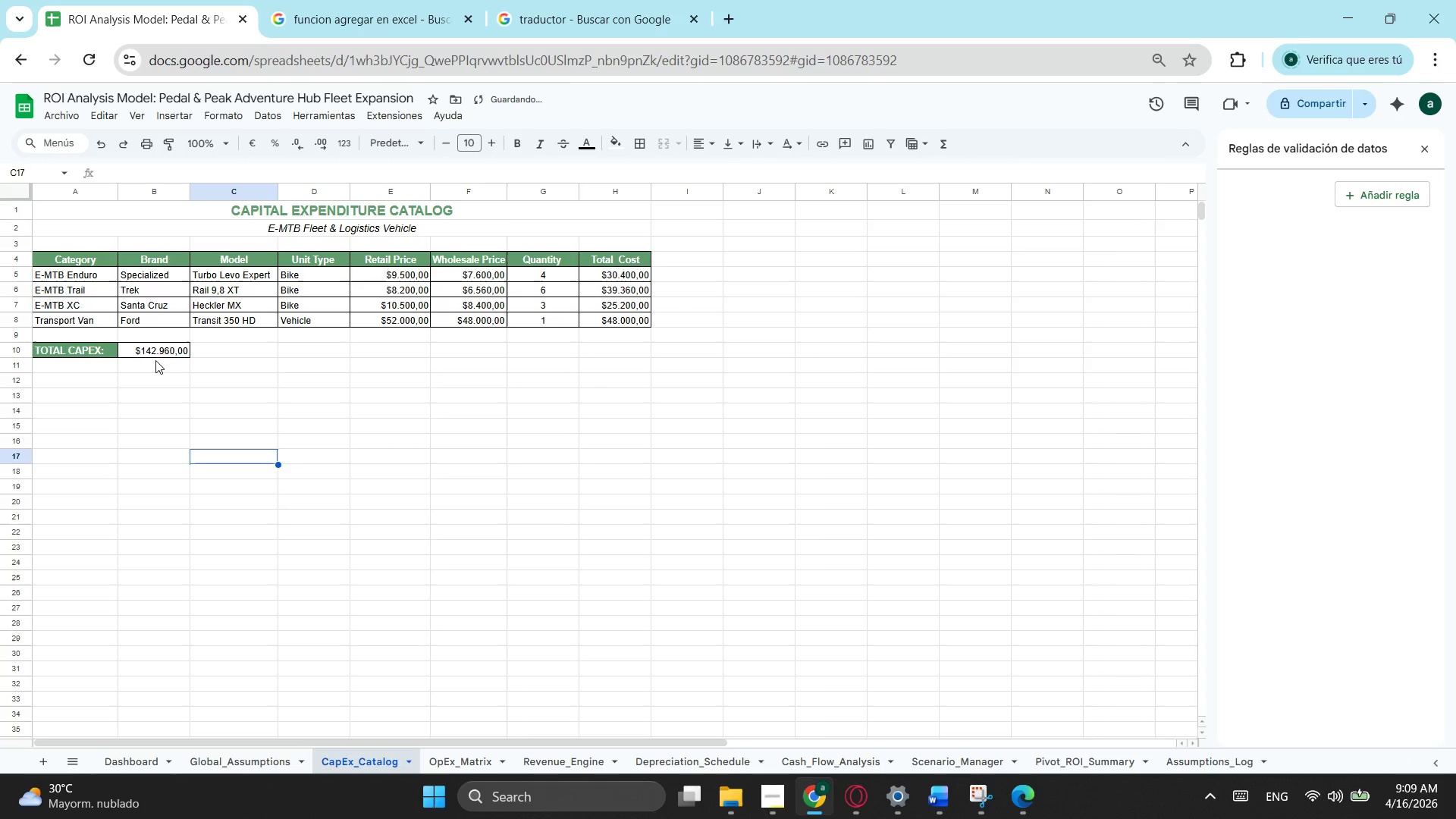 